 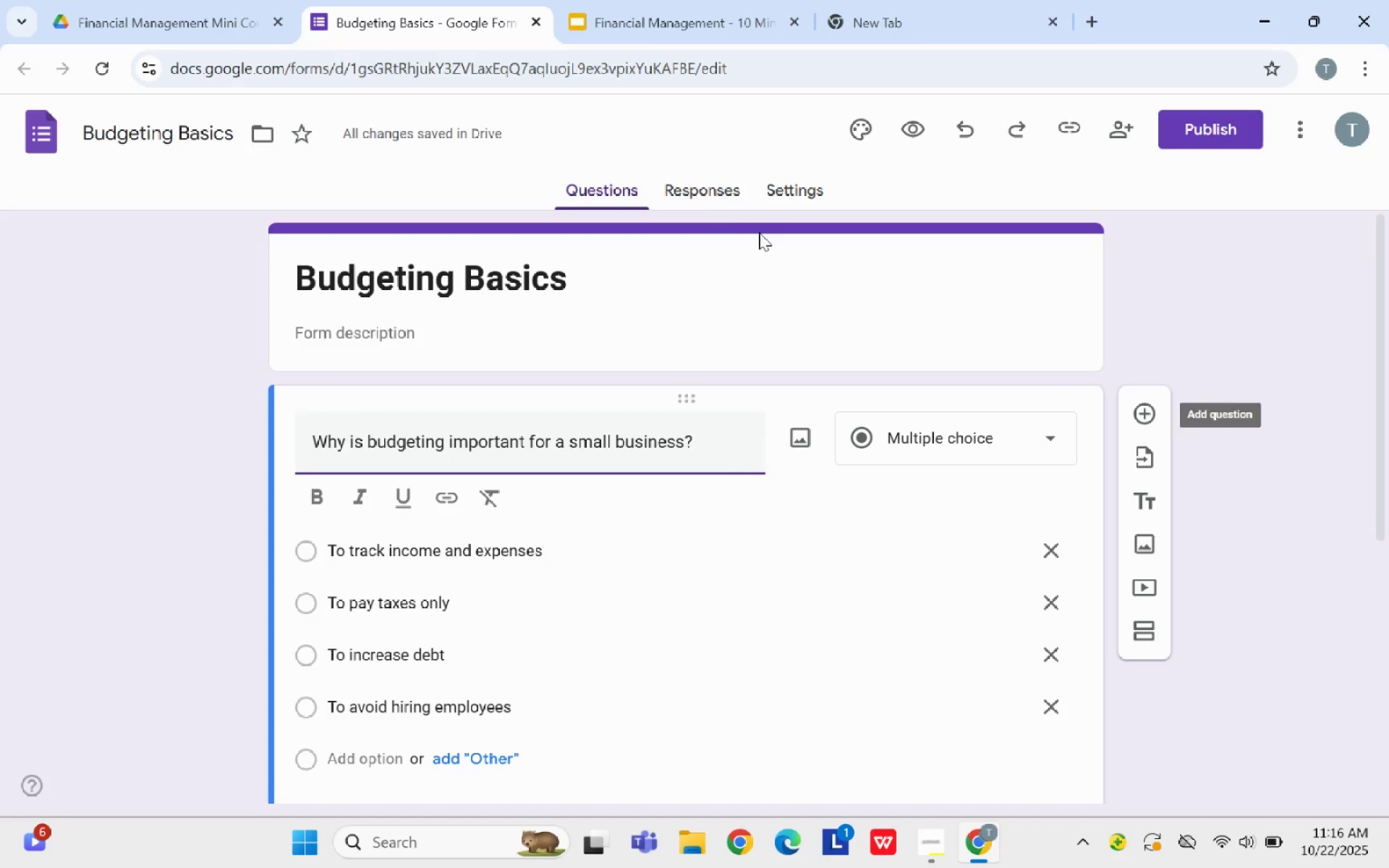 
left_click([678, 195])
 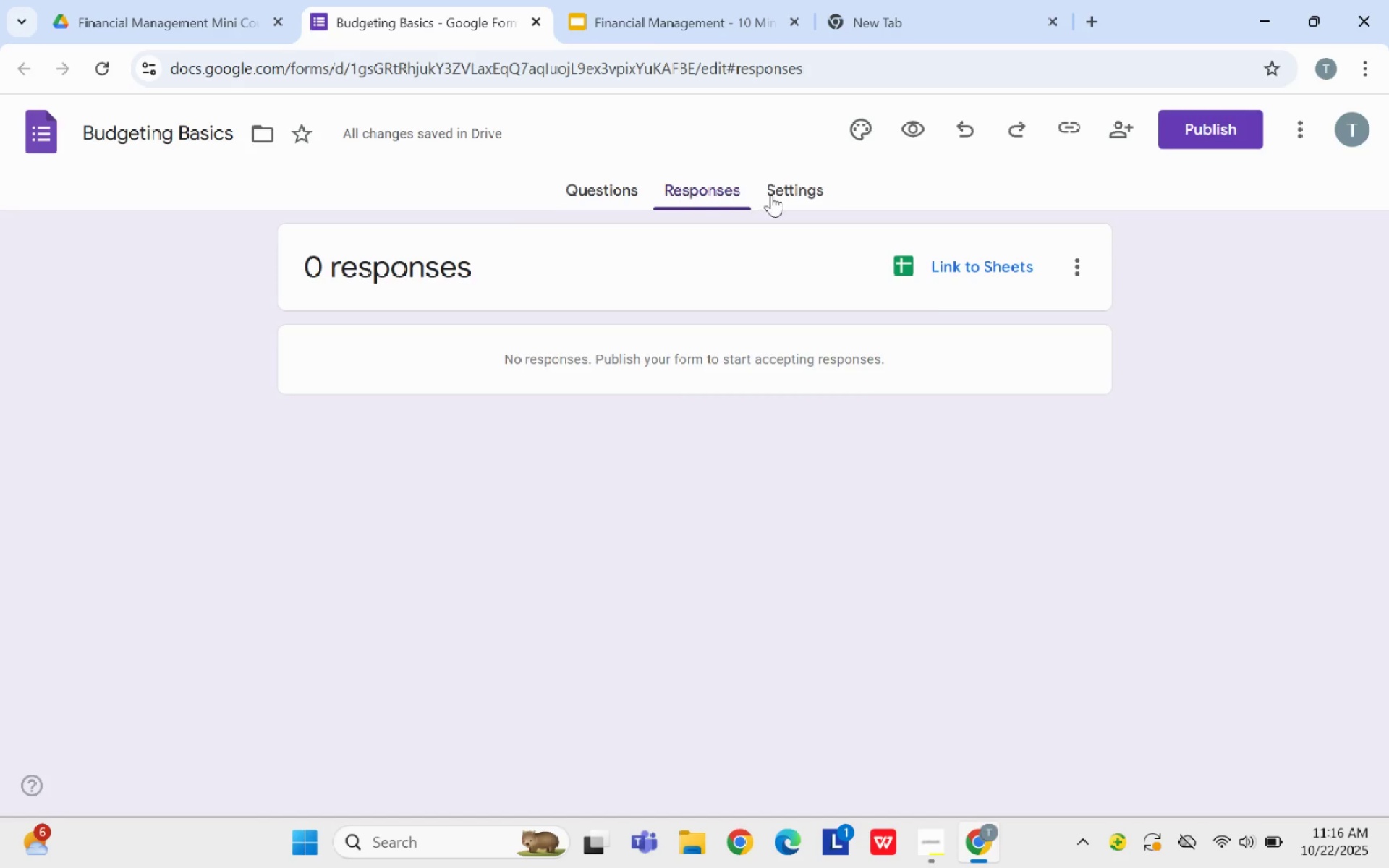 
left_click([792, 192])
 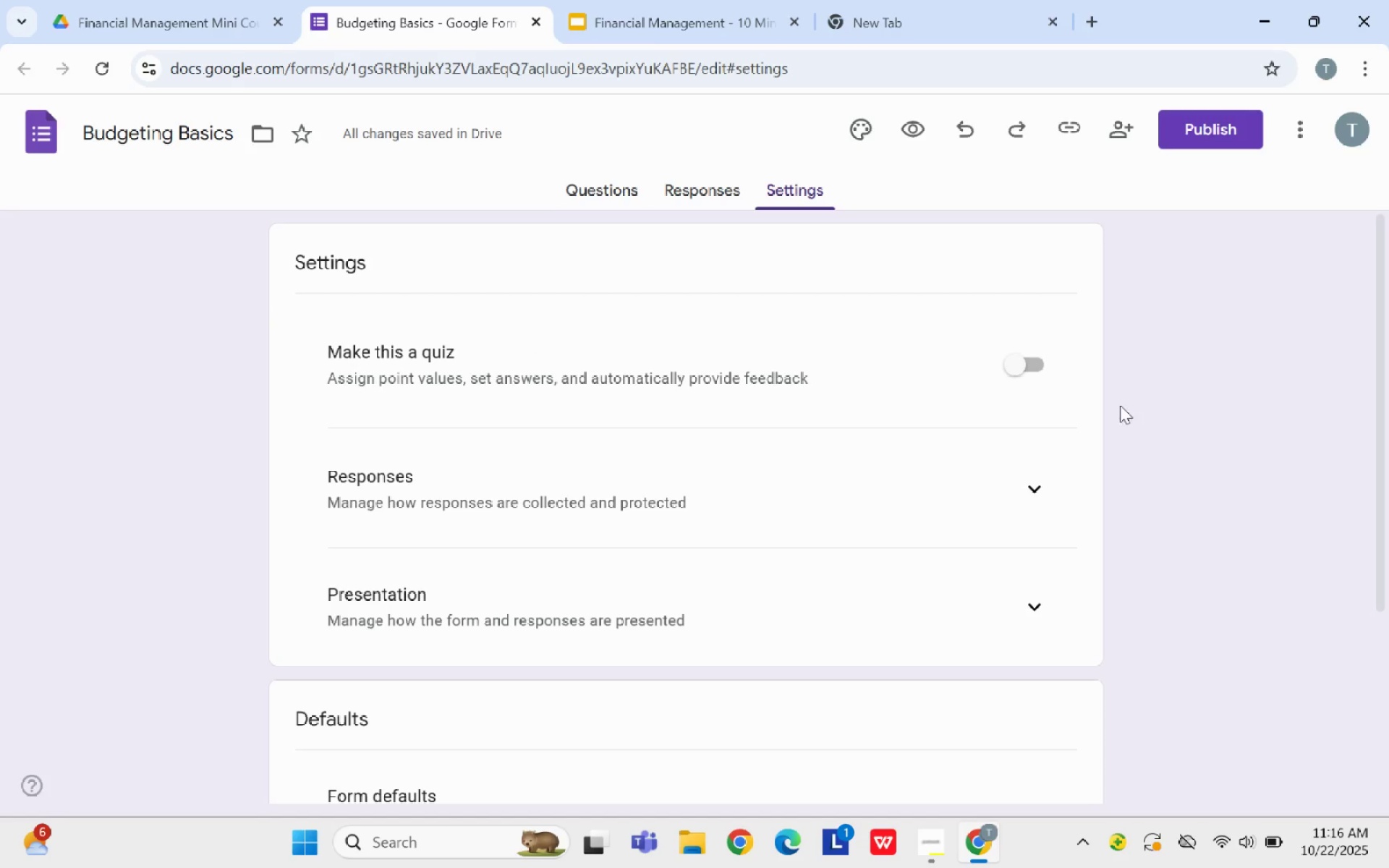 
left_click([1024, 368])
 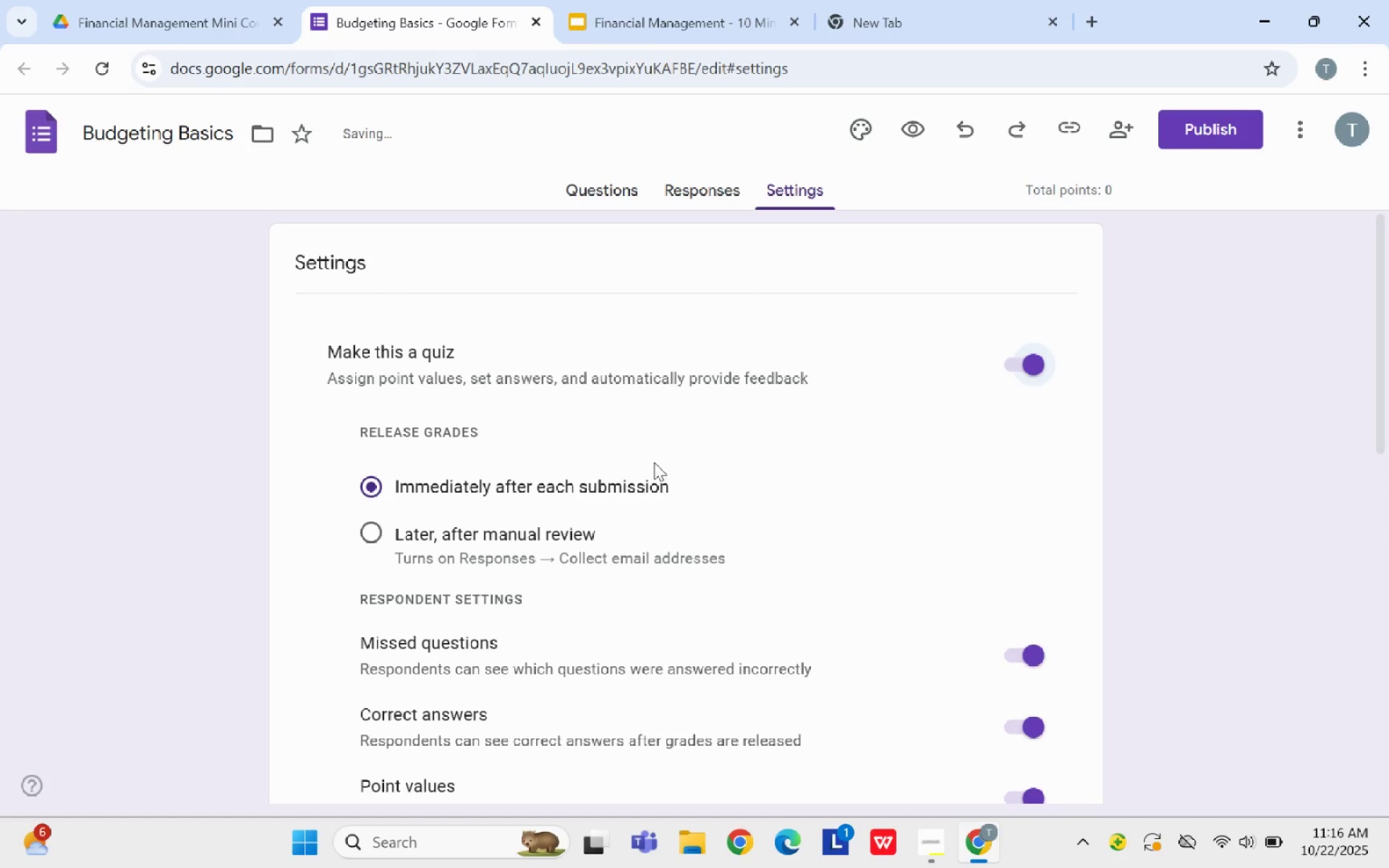 
scroll: coordinate [654, 462], scroll_direction: down, amount: 2.0
 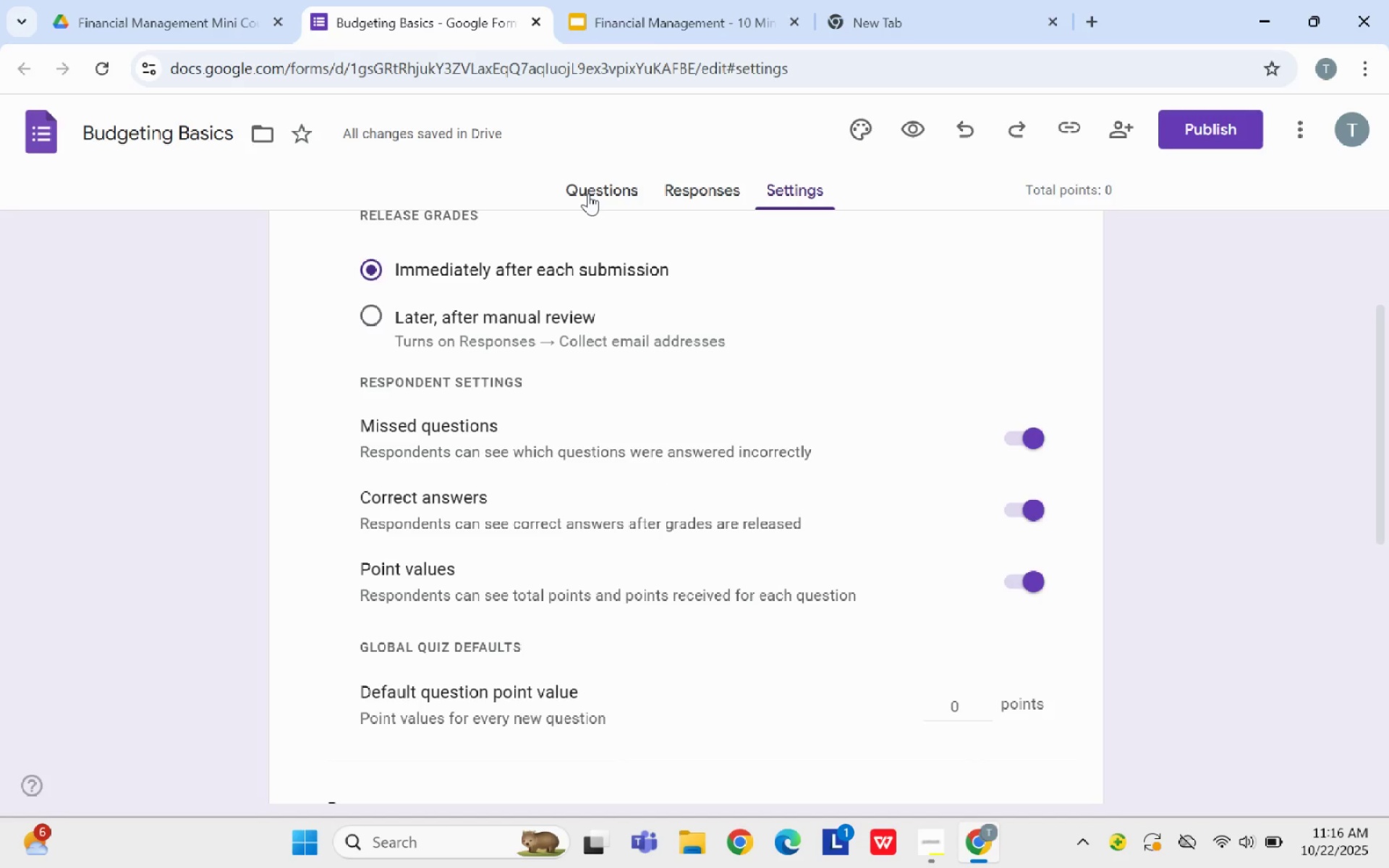 
left_click([588, 193])
 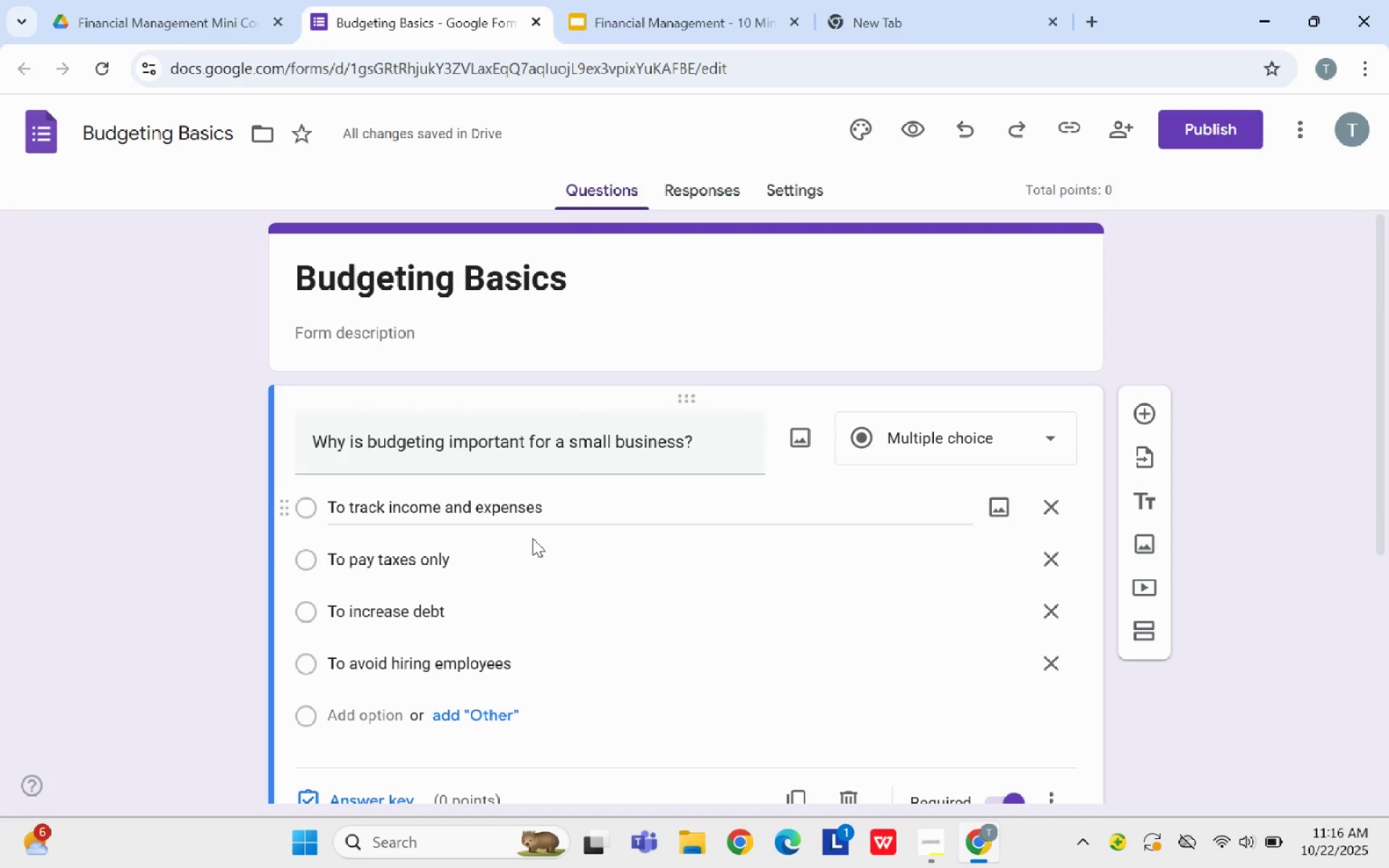 
scroll: coordinate [532, 538], scroll_direction: down, amount: 2.0
 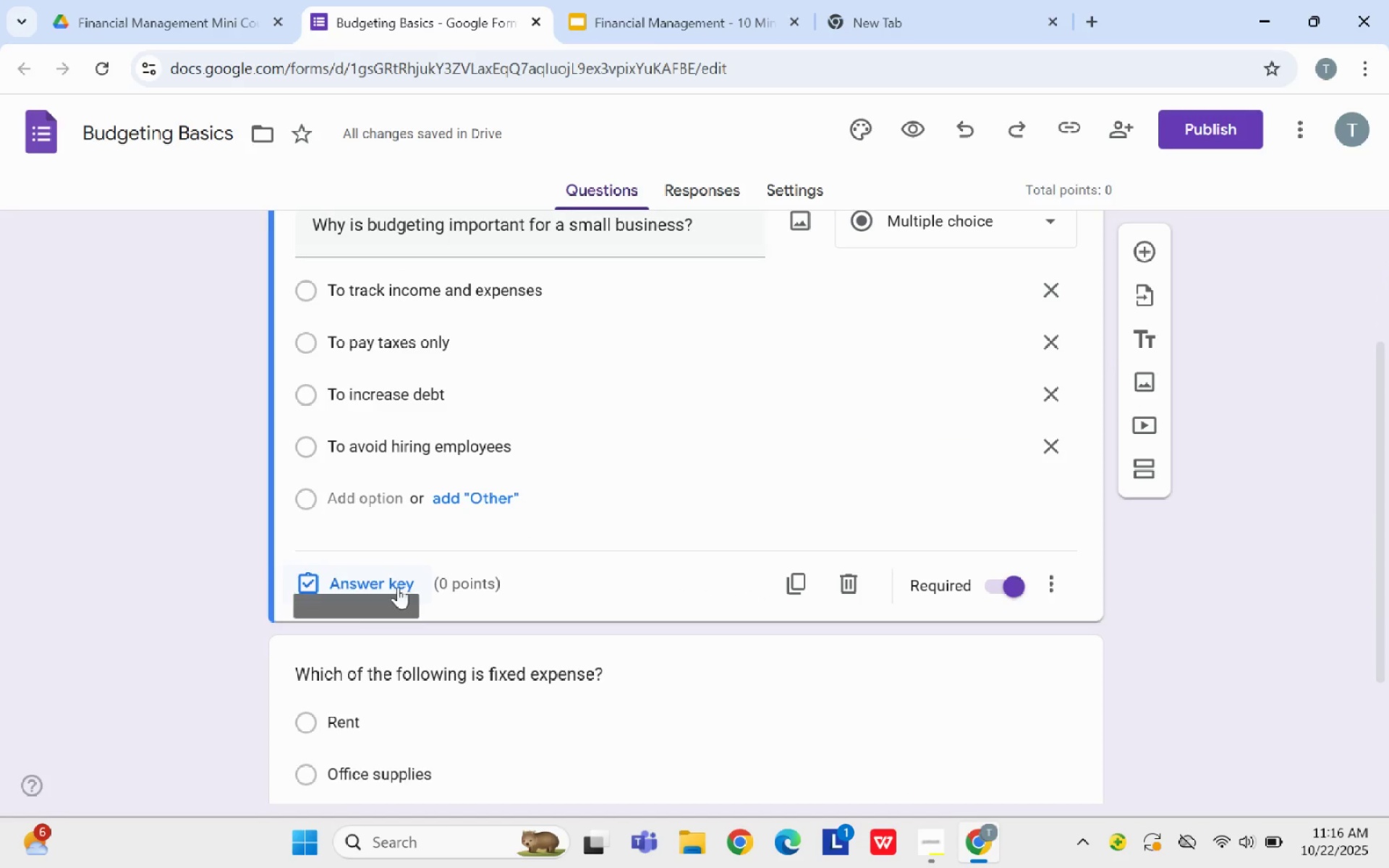 
left_click([398, 587])
 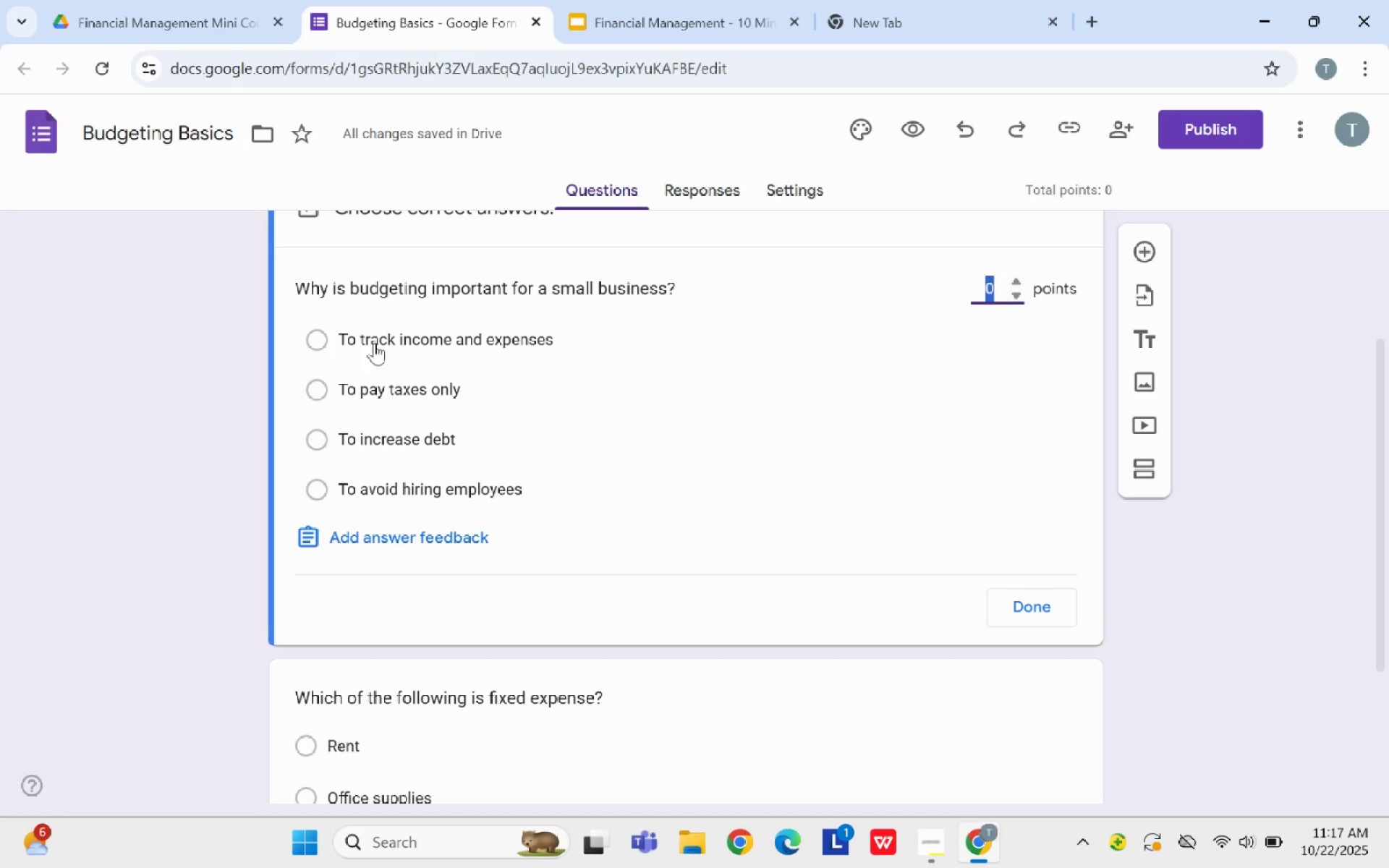 
scroll: coordinate [422, 354], scroll_direction: up, amount: 3.0
 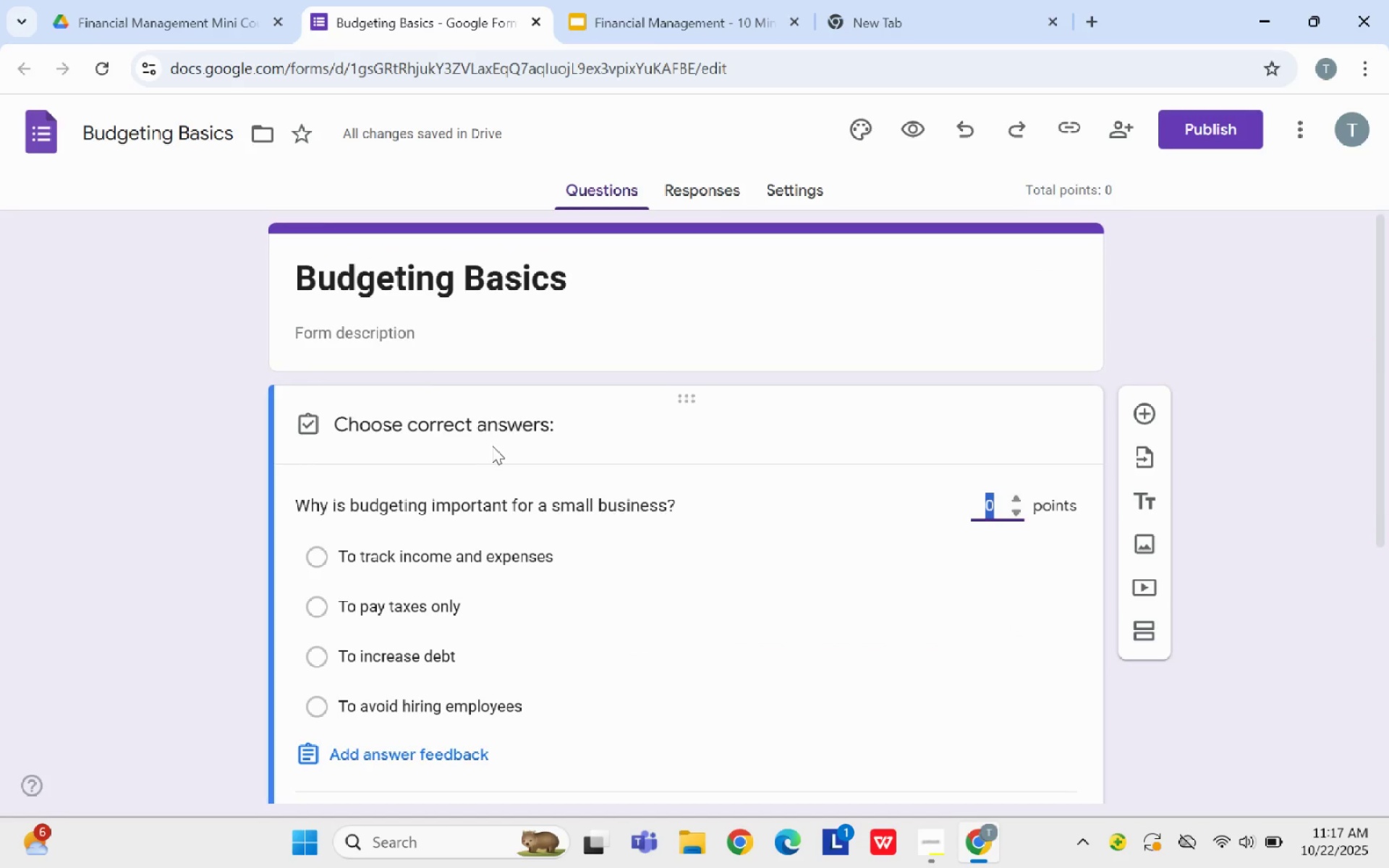 
scroll: coordinate [496, 447], scroll_direction: down, amount: 2.0
 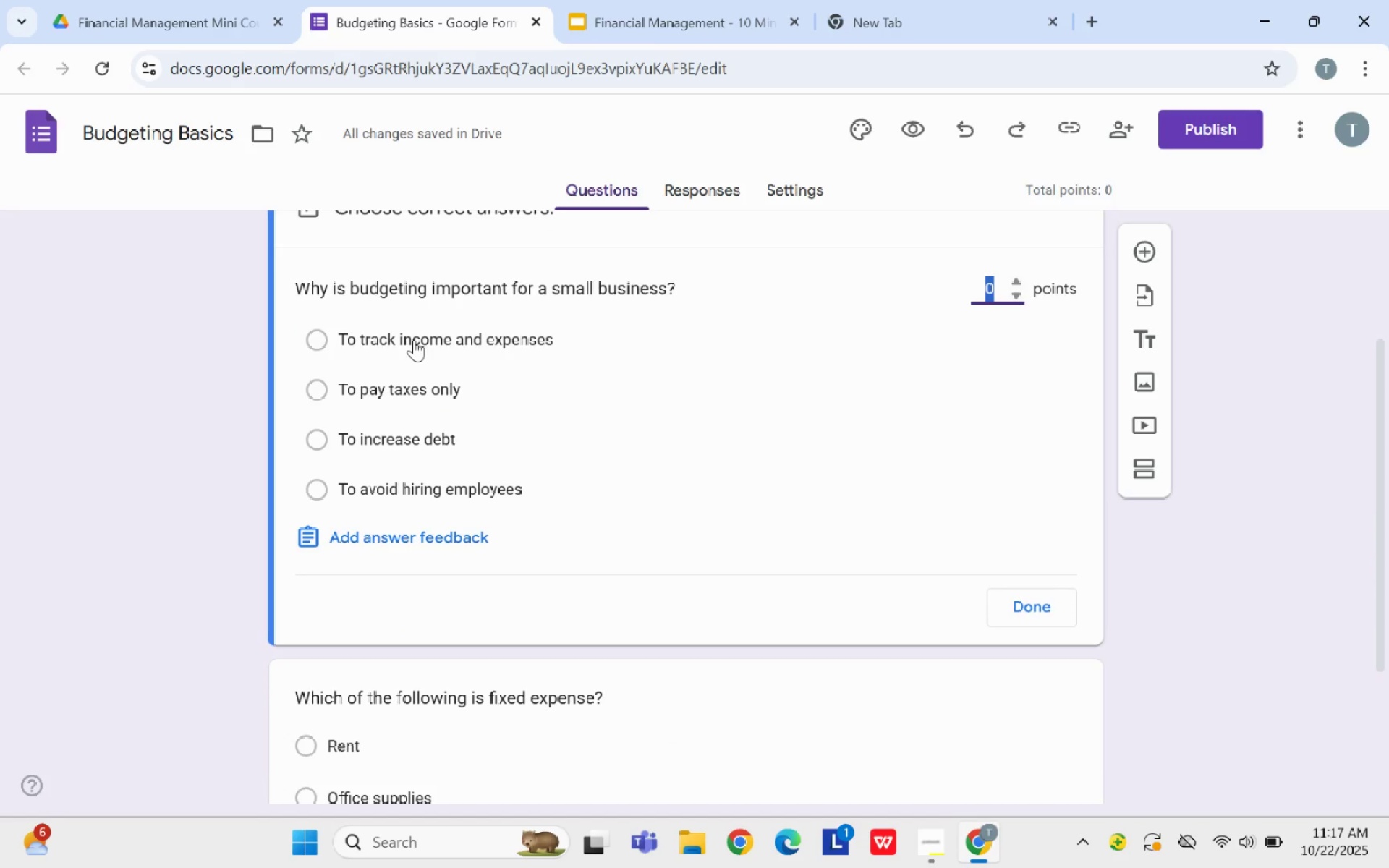 
left_click([414, 339])
 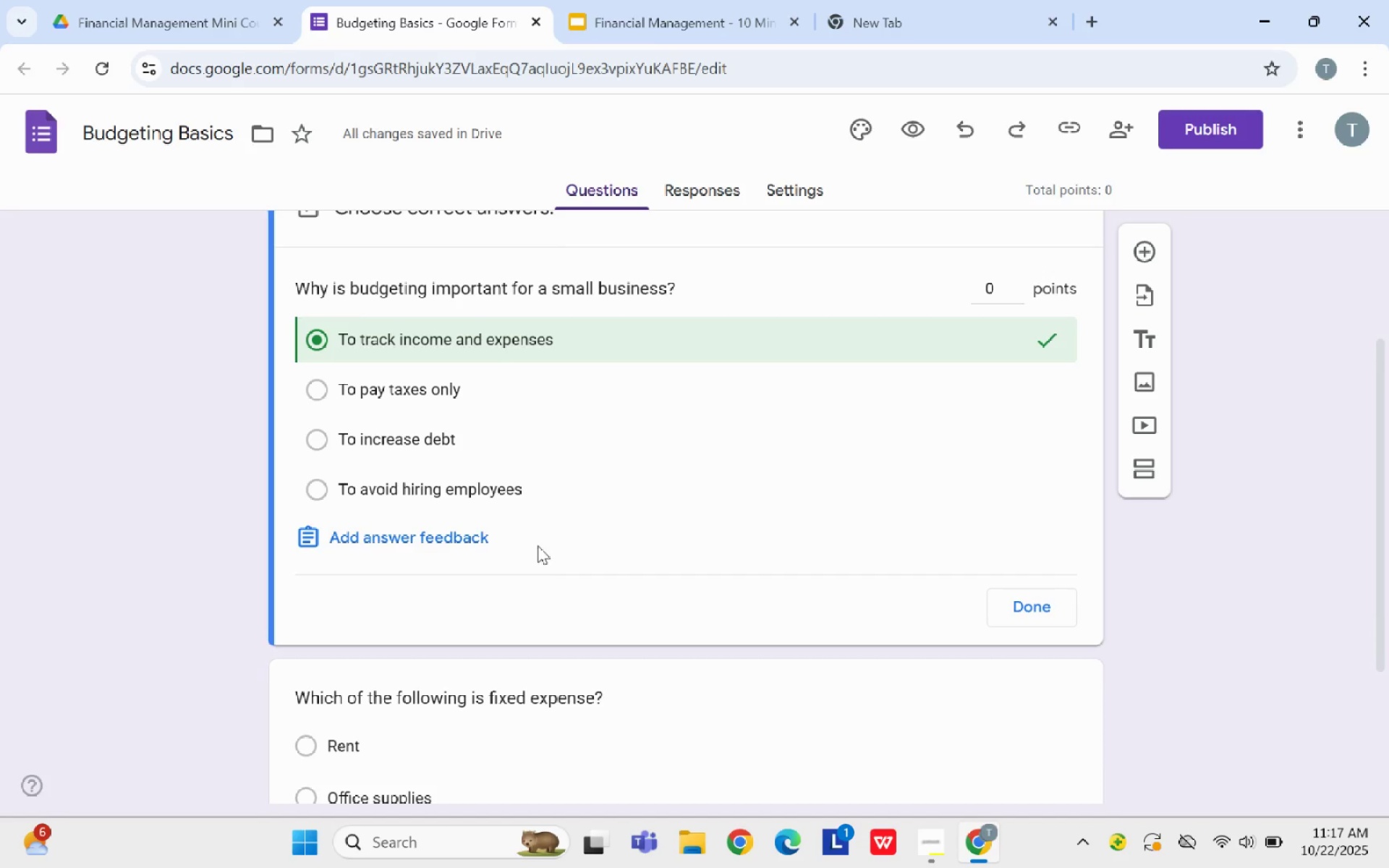 
left_click([436, 535])
 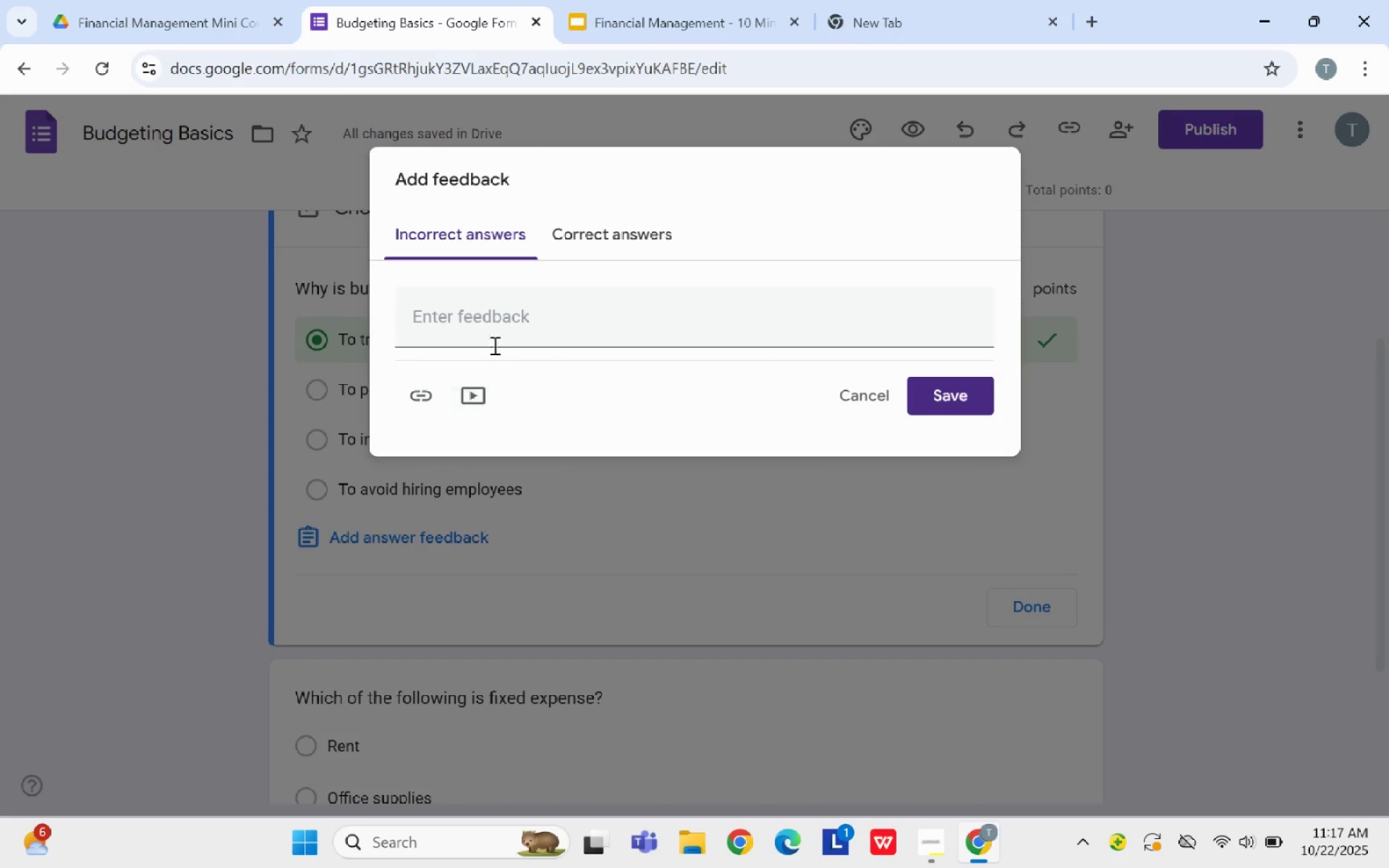 
left_click([506, 316])
 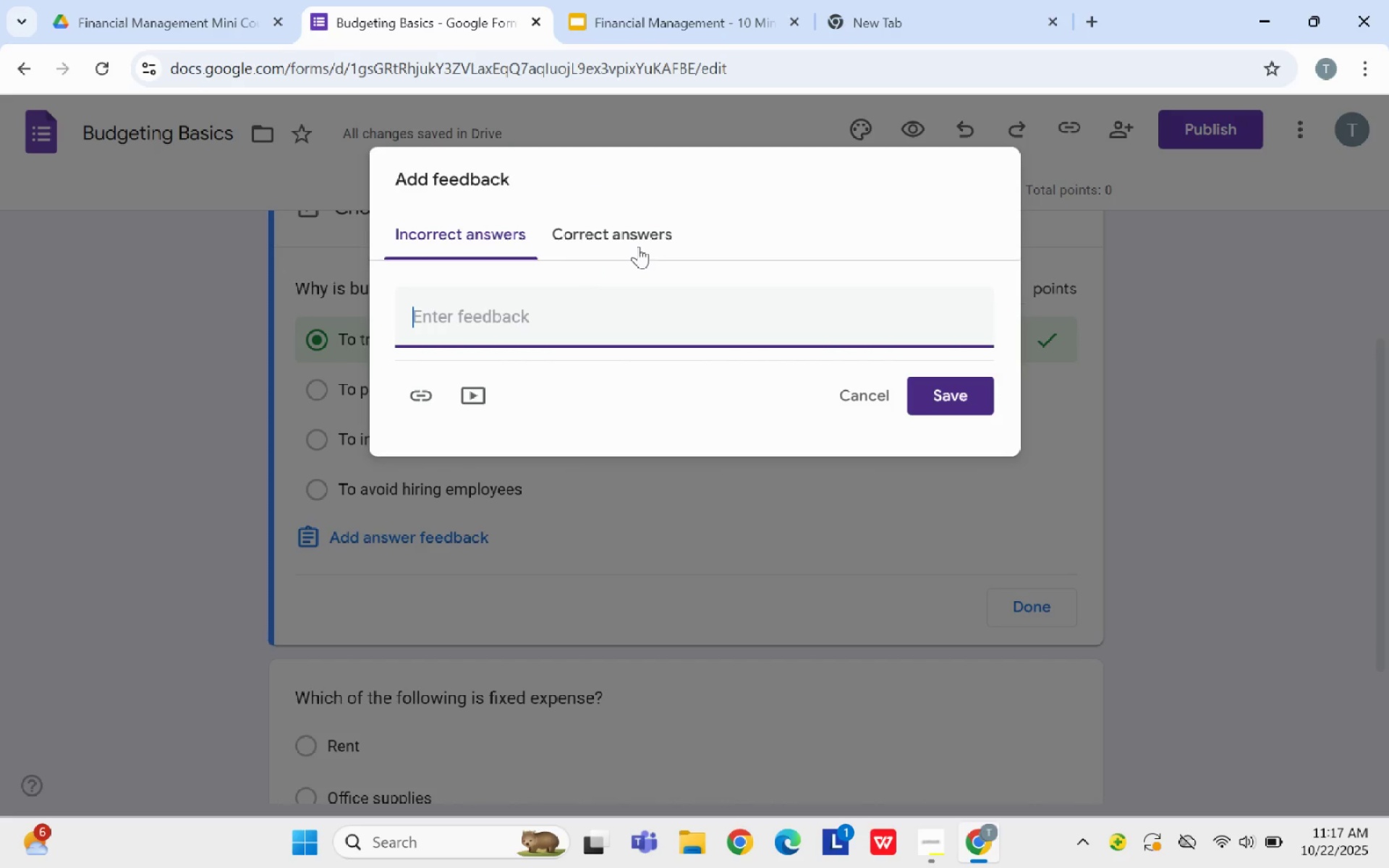 
left_click([637, 242])
 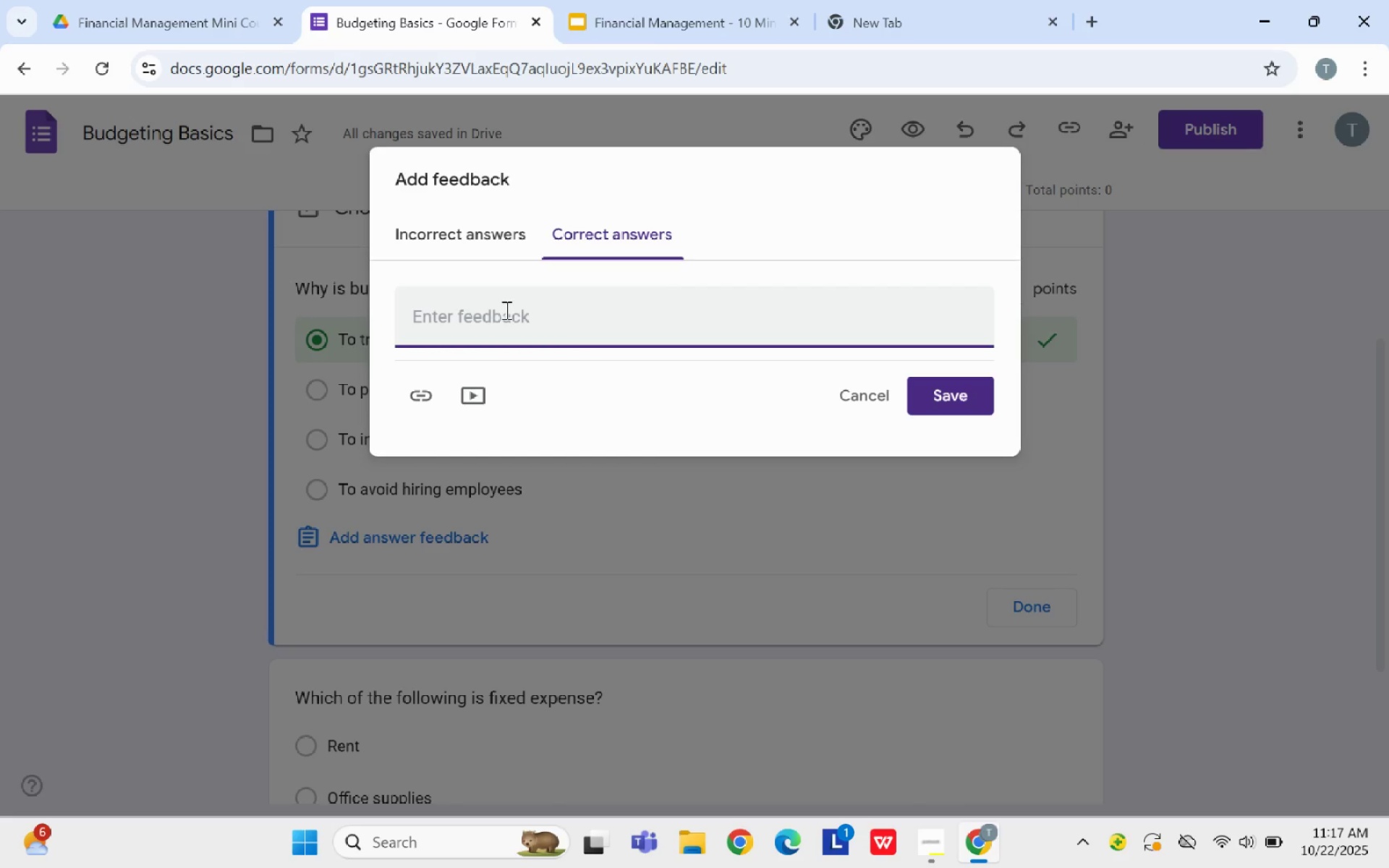 
wait(7.24)
 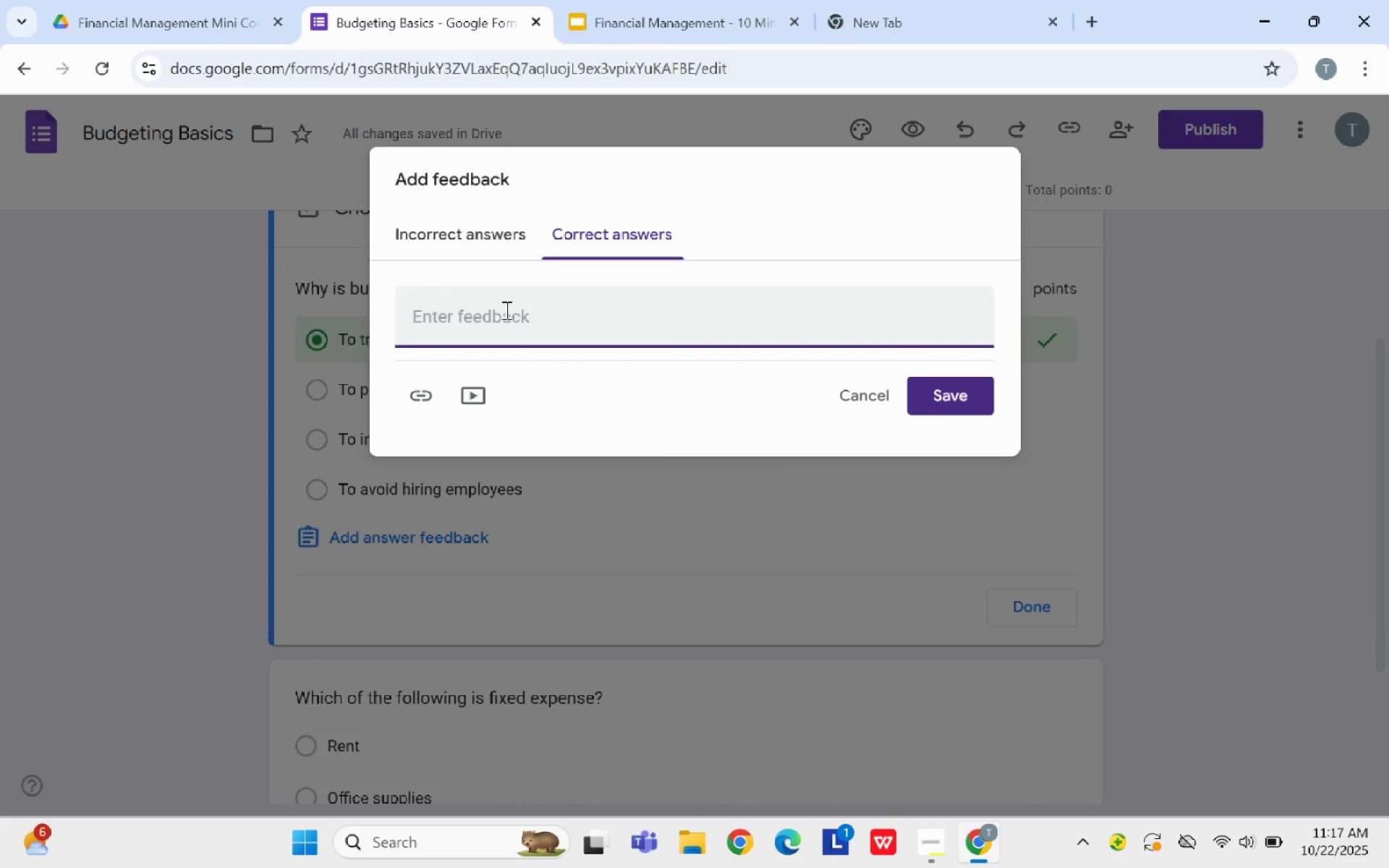 
left_click([466, 231])
 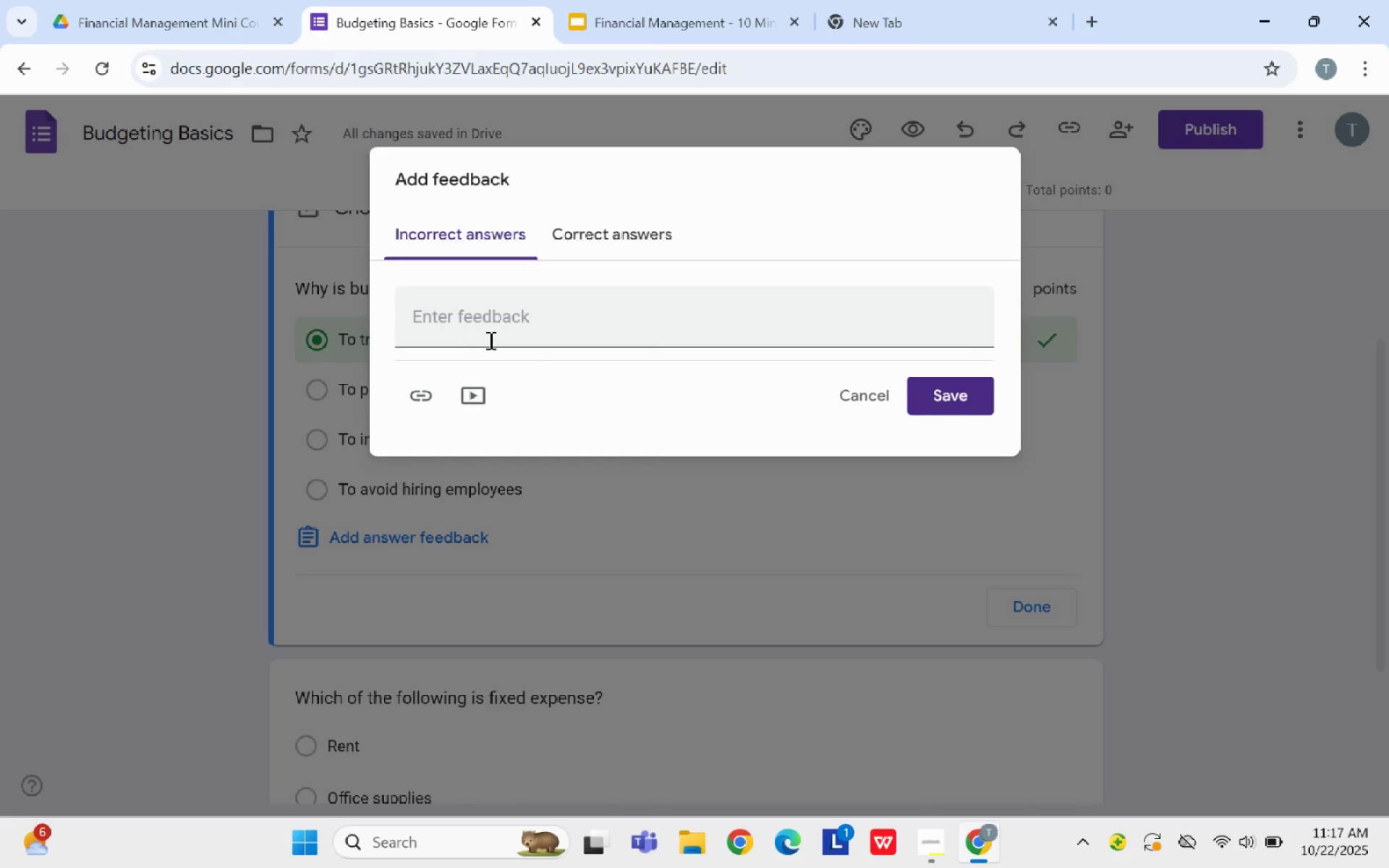 
left_click([489, 340])
 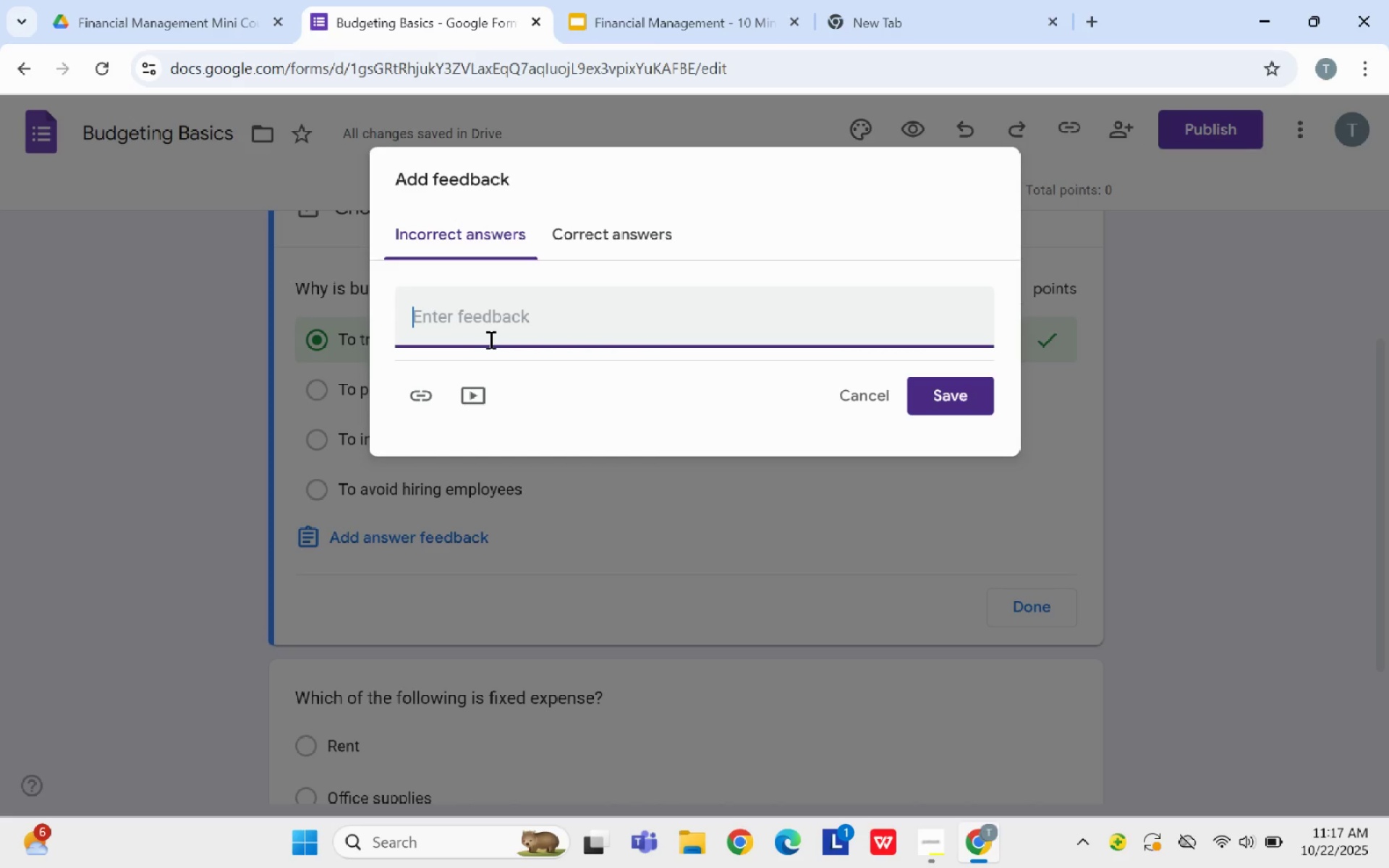 
type(Bugeting helps m)
 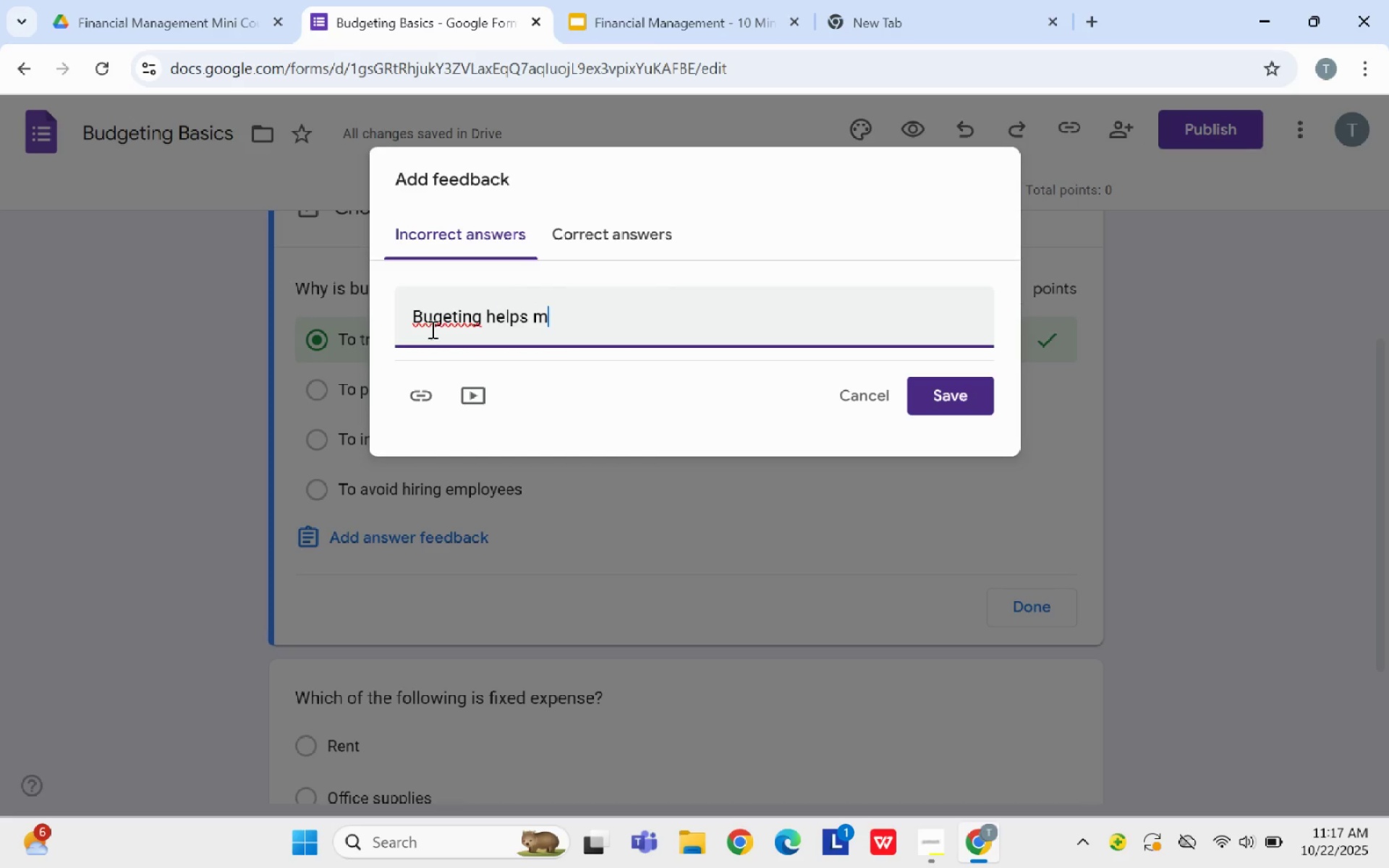 
left_click([431, 317])
 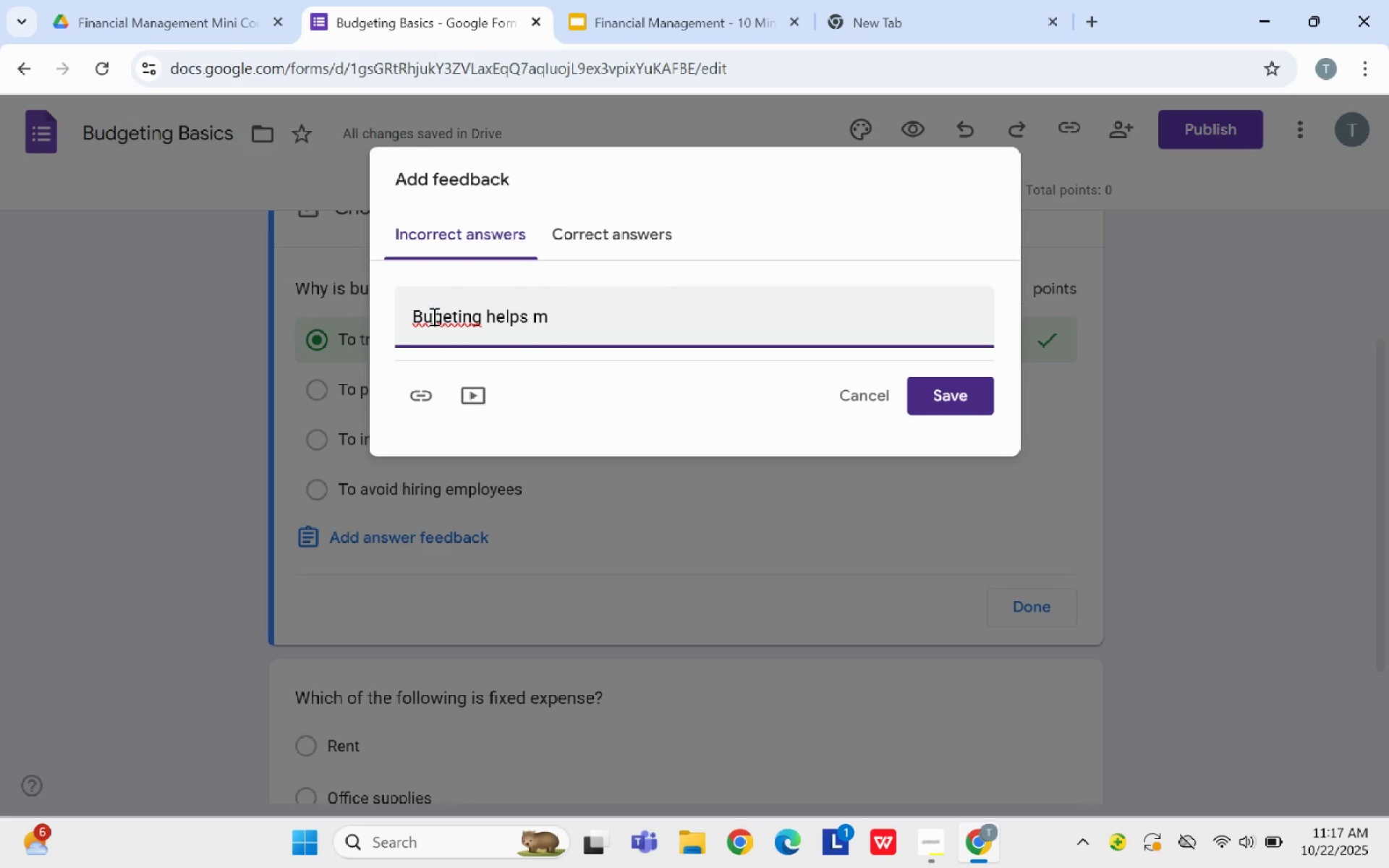 
key(D)
 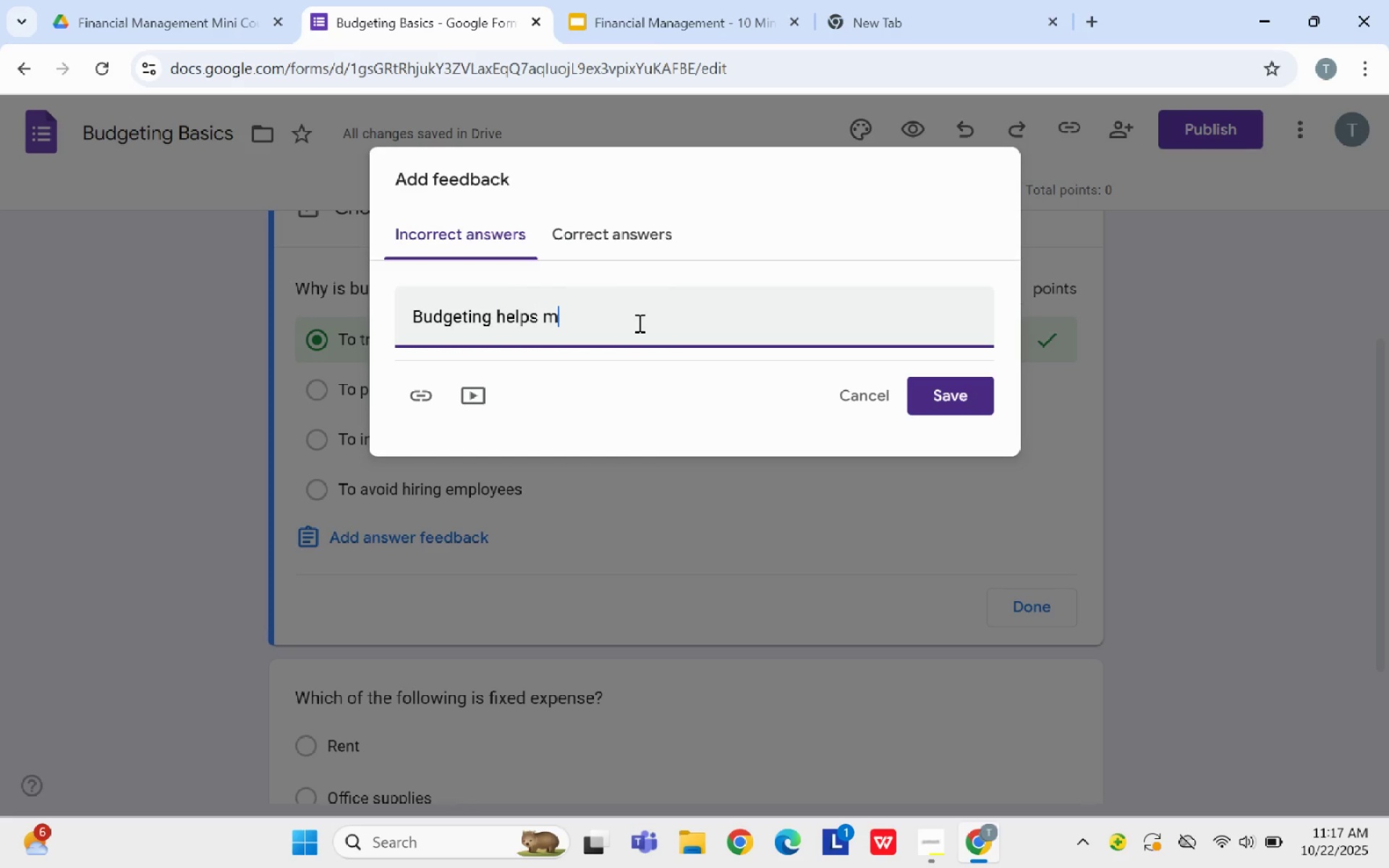 
left_click([638, 323])
 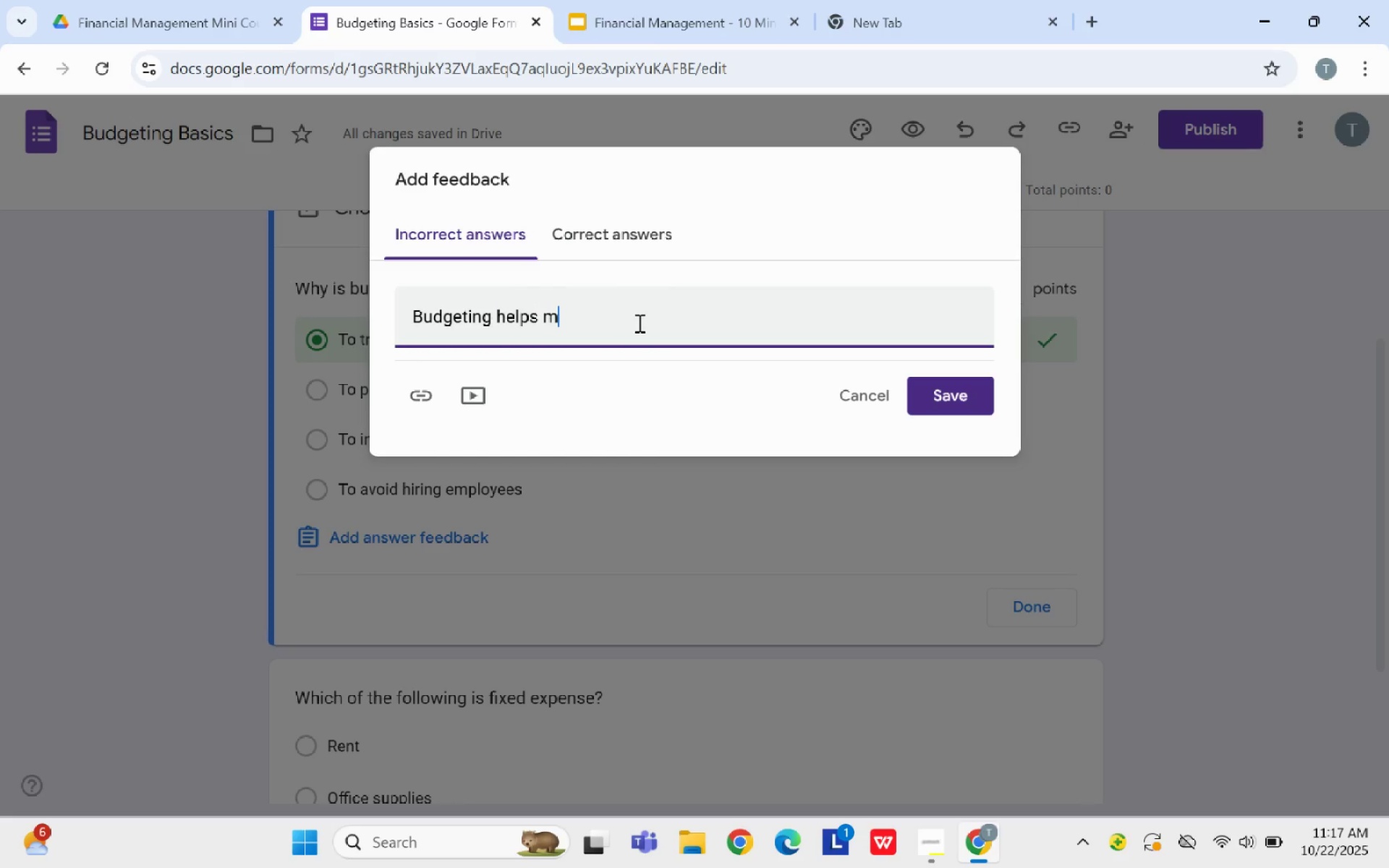 
type(anage inci)
key(Backspace)
type(ome and expenses to keep the income)
key(Backspace)
key(Backspace)
key(Backspace)
key(Backspace)
key(Backspace)
key(Backspace)
type(business financially hela)
key(Backspace)
key(Backspace)
type(althy.)
 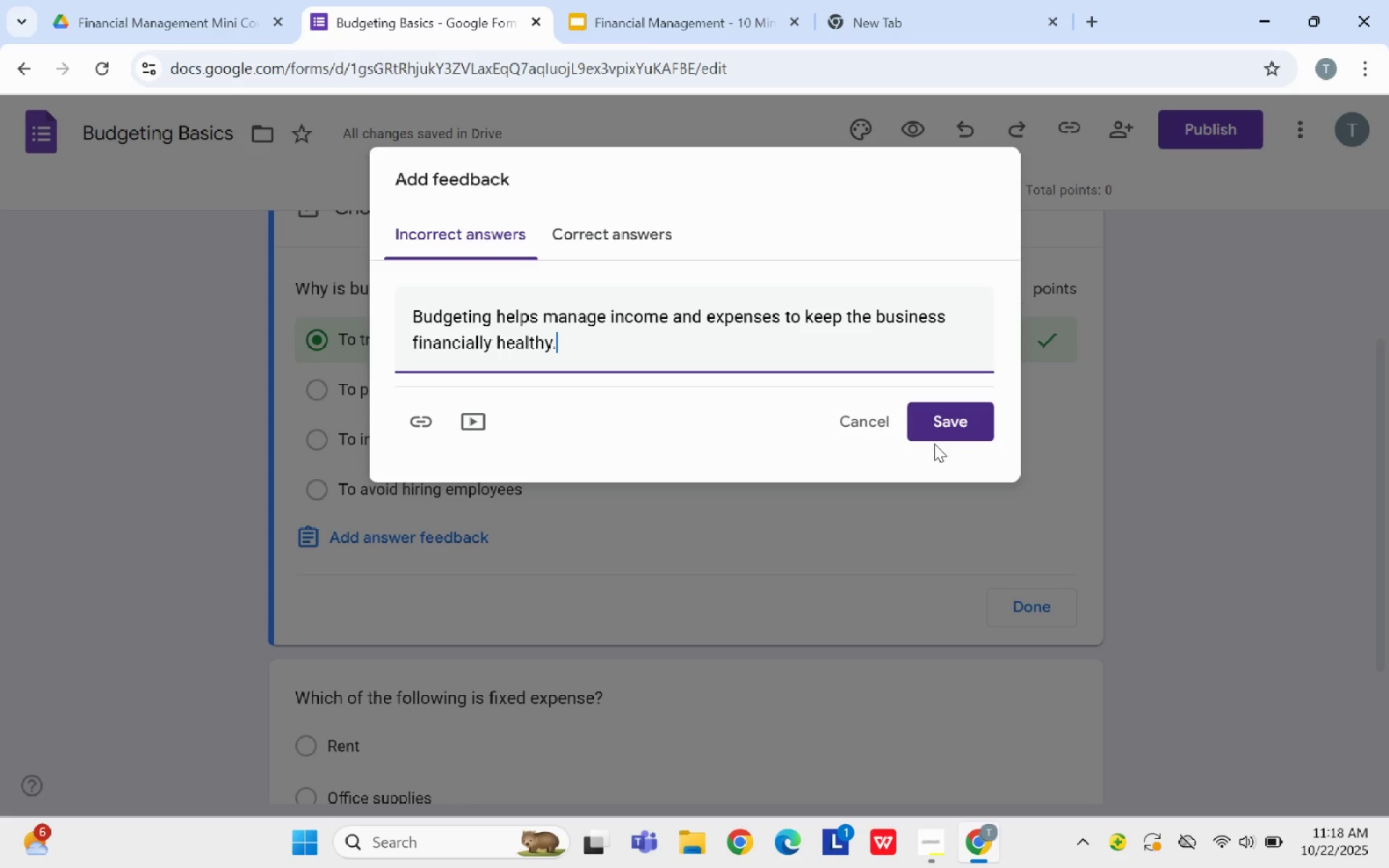 
left_click([945, 428])
 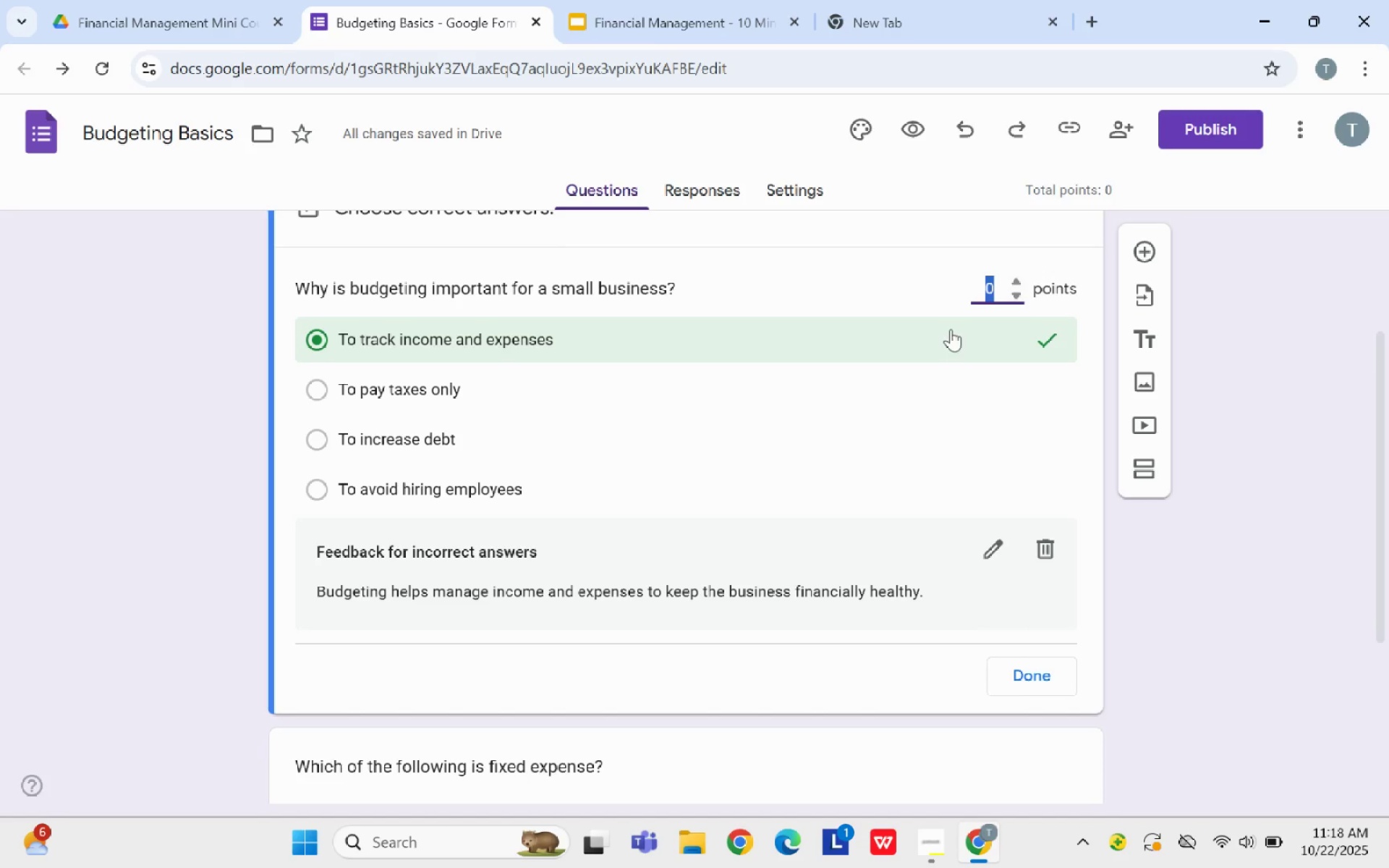 
key(Backspace)
 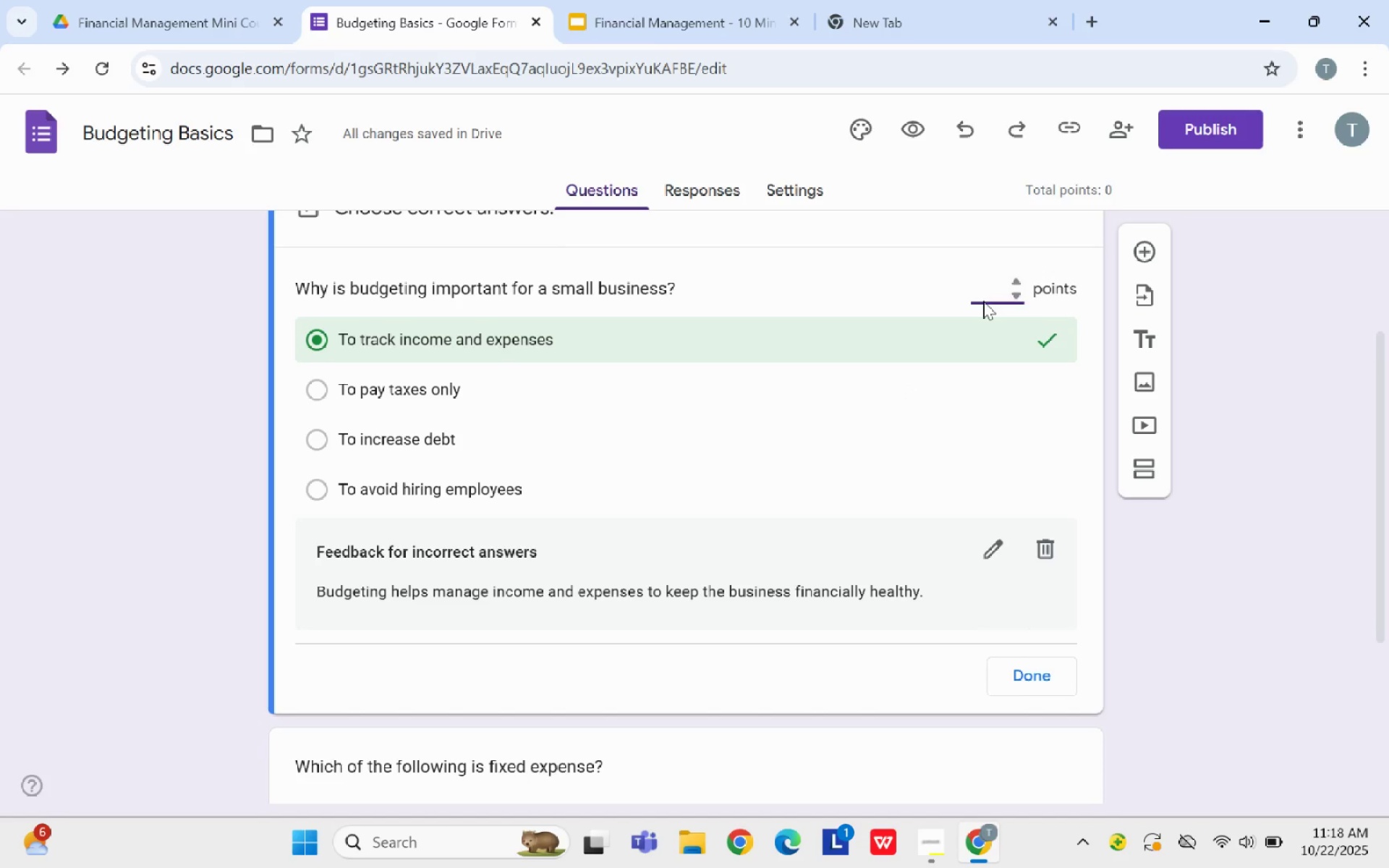 
key(5)
 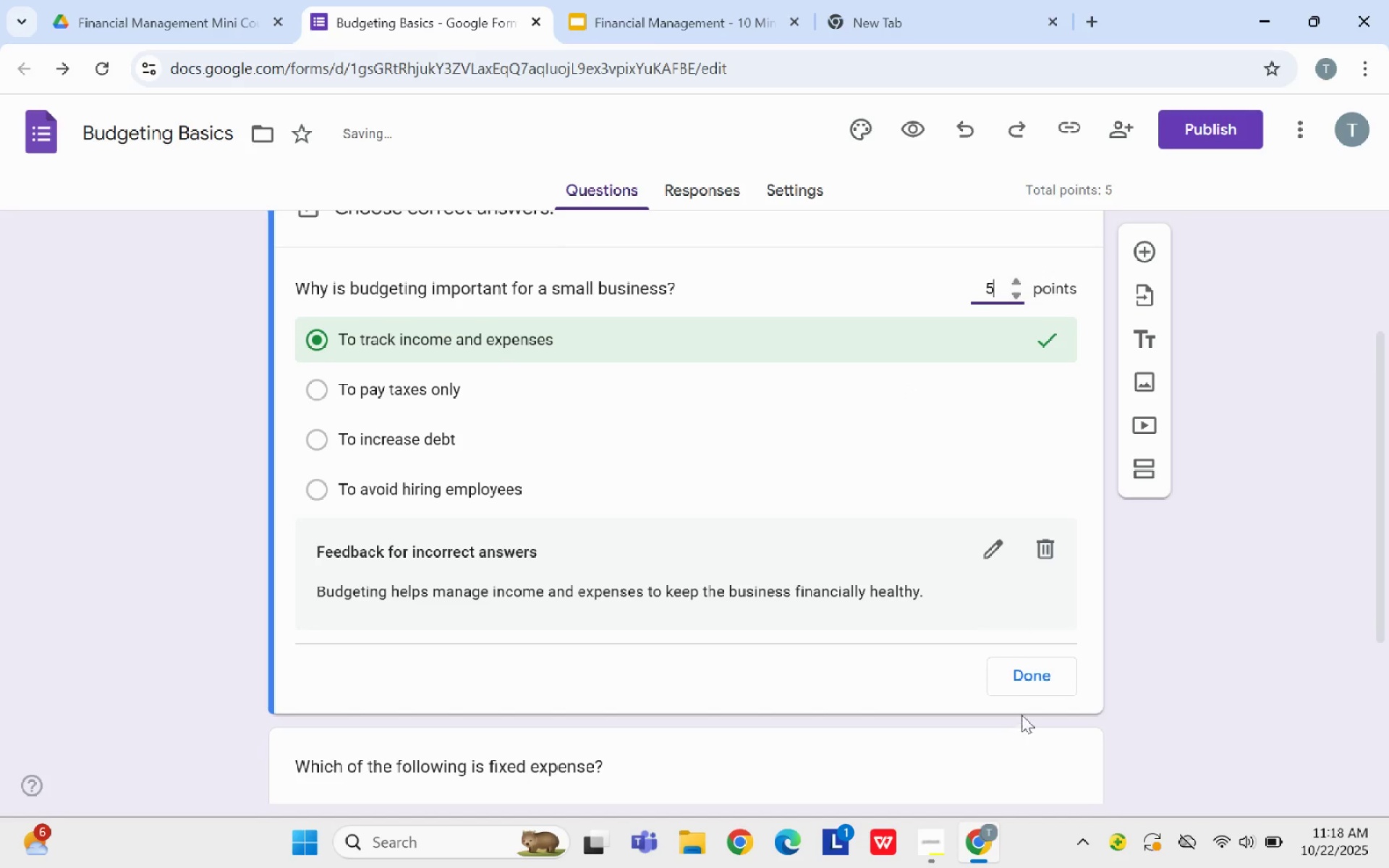 
left_click([1025, 681])
 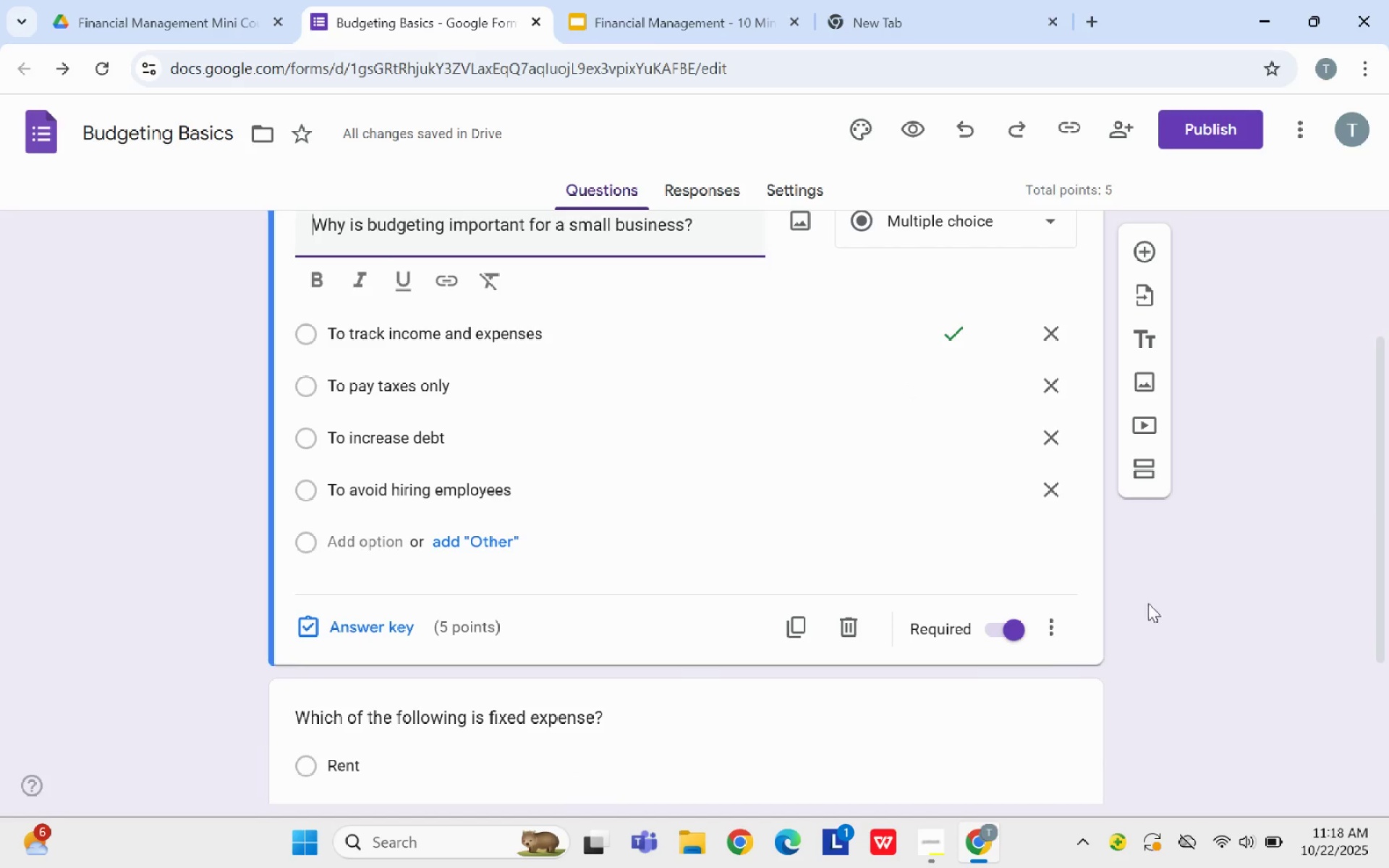 
scroll: coordinate [1137, 603], scroll_direction: down, amount: 2.0
 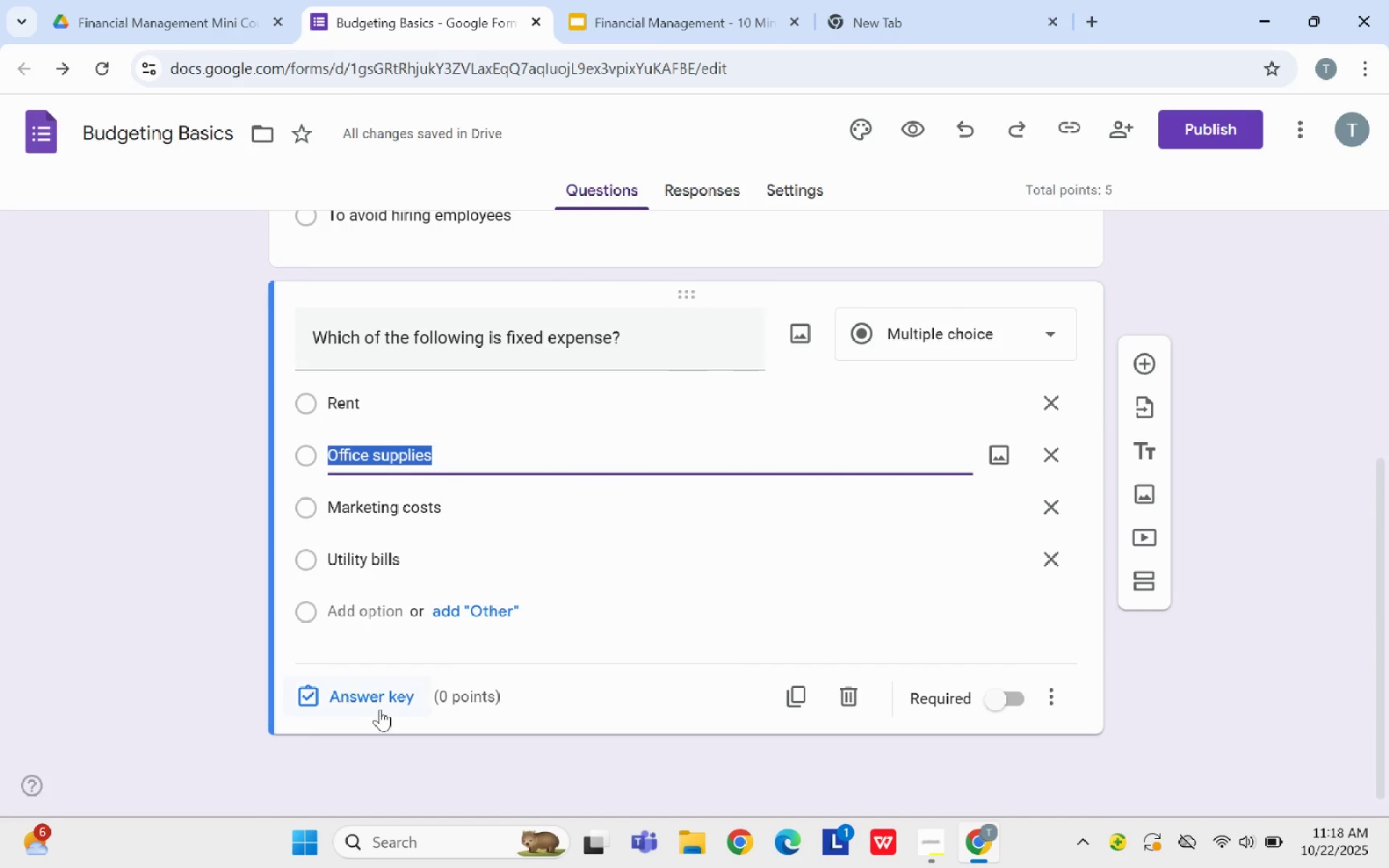 
left_click([377, 700])
 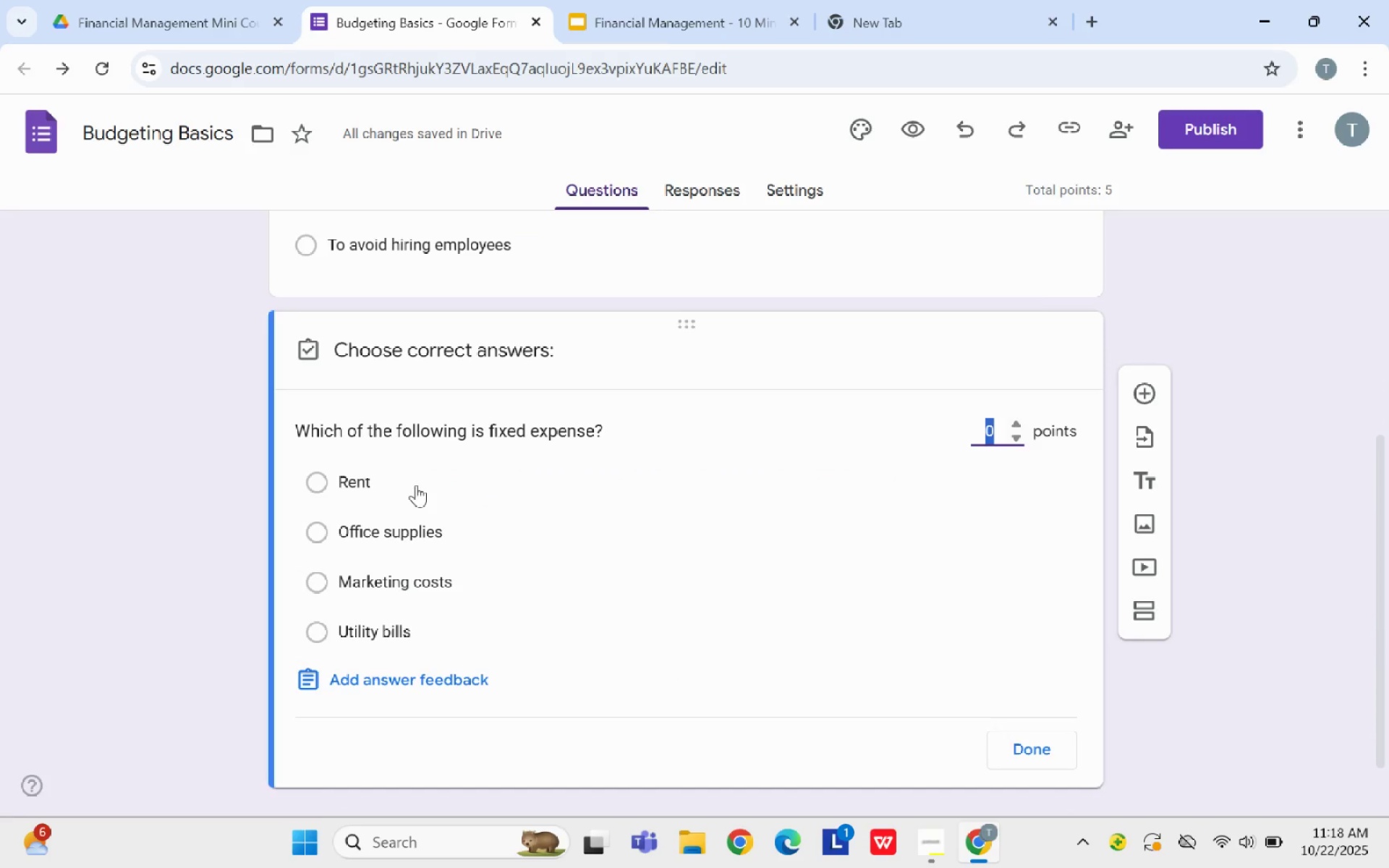 
left_click([399, 486])
 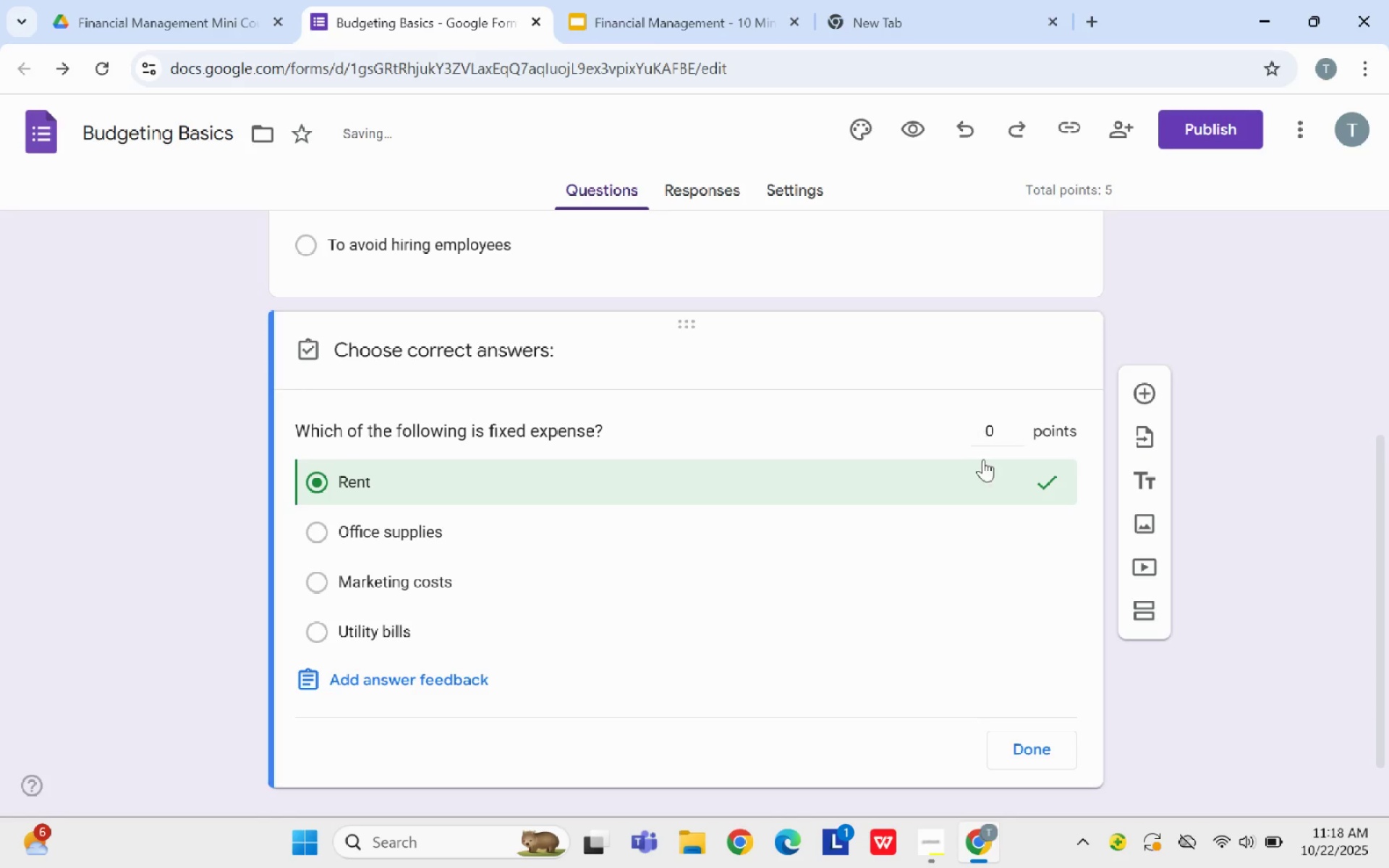 
left_click([1001, 431])
 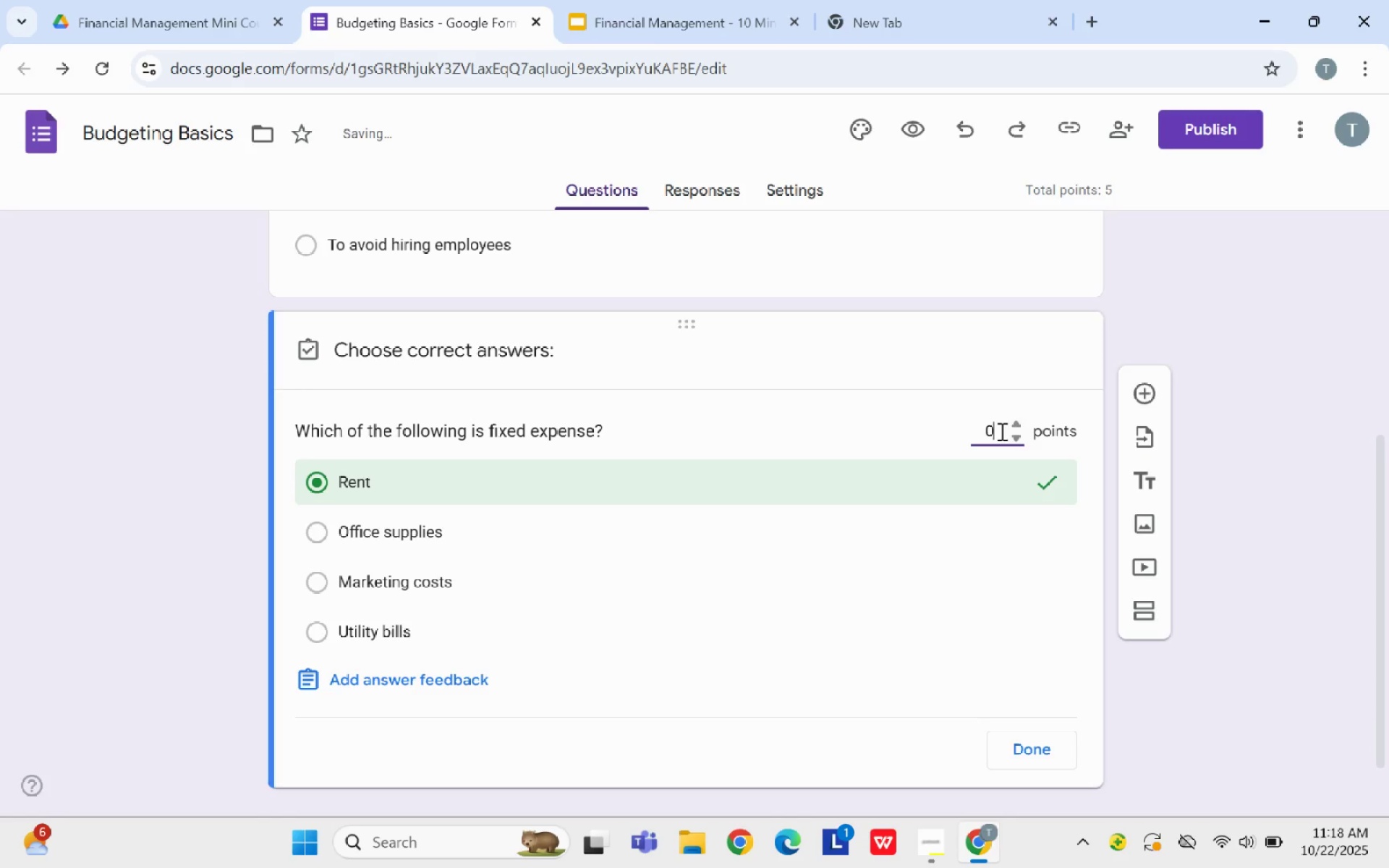 
key(Backspace)
 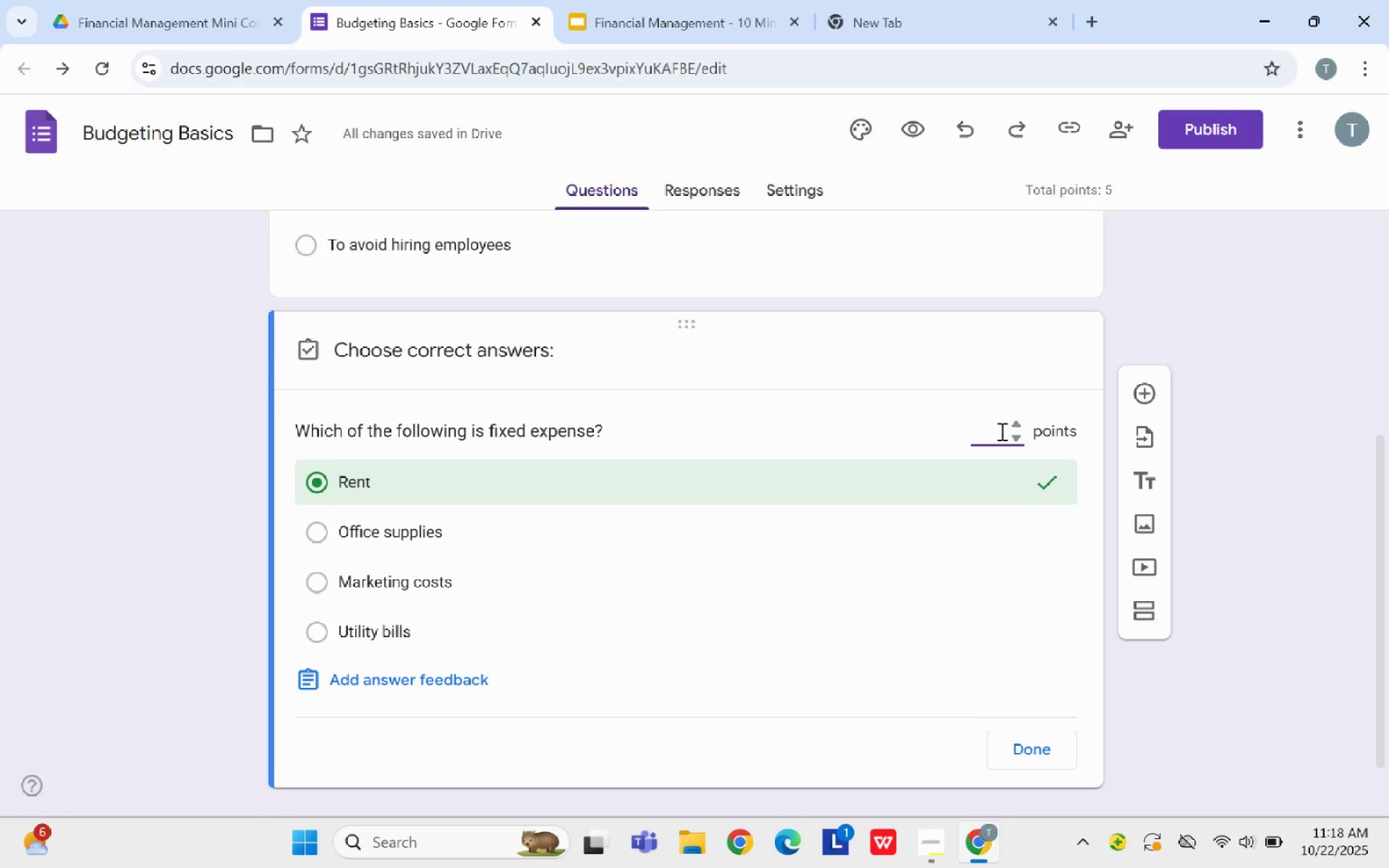 
key(5)
 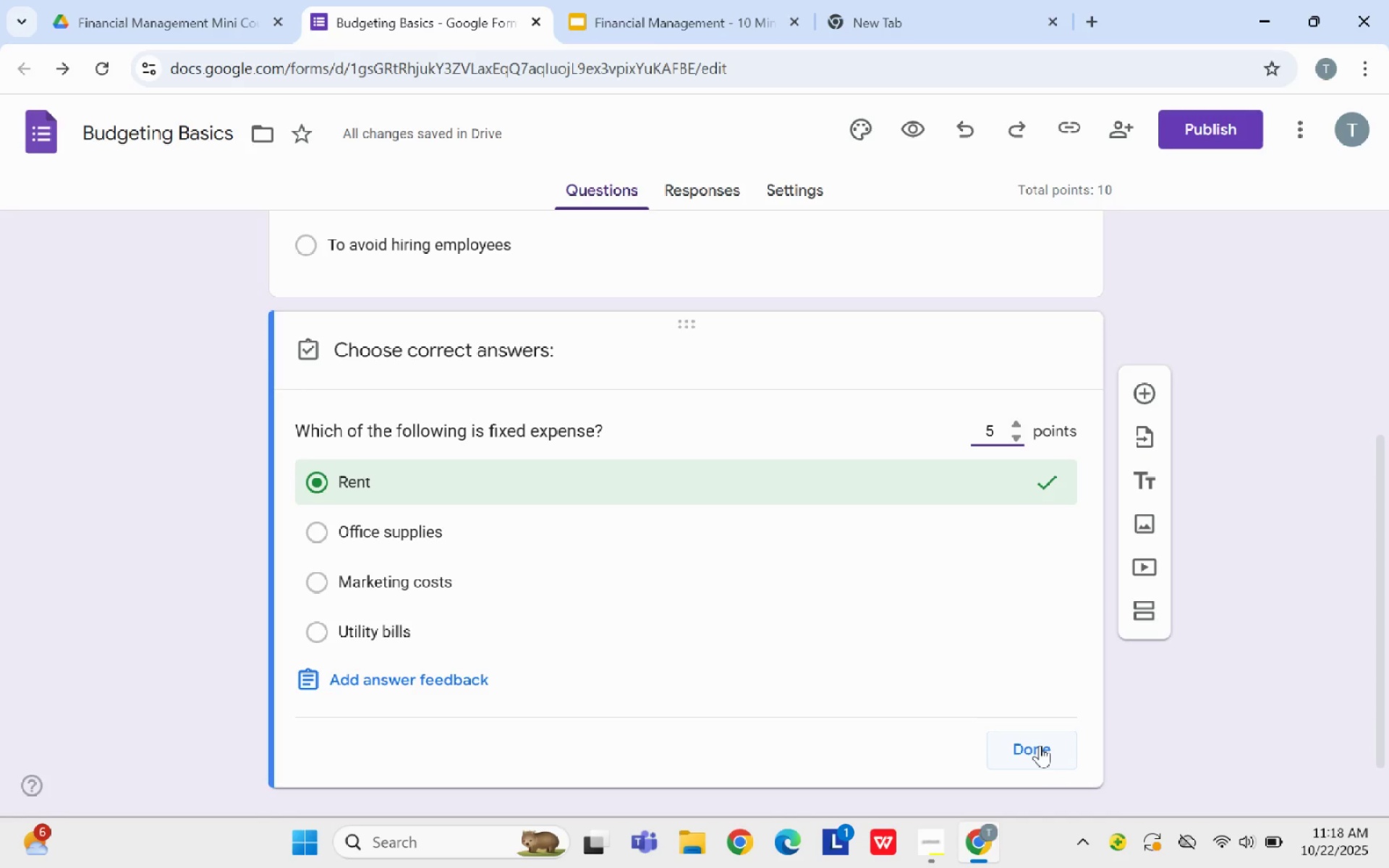 
wait(5.5)
 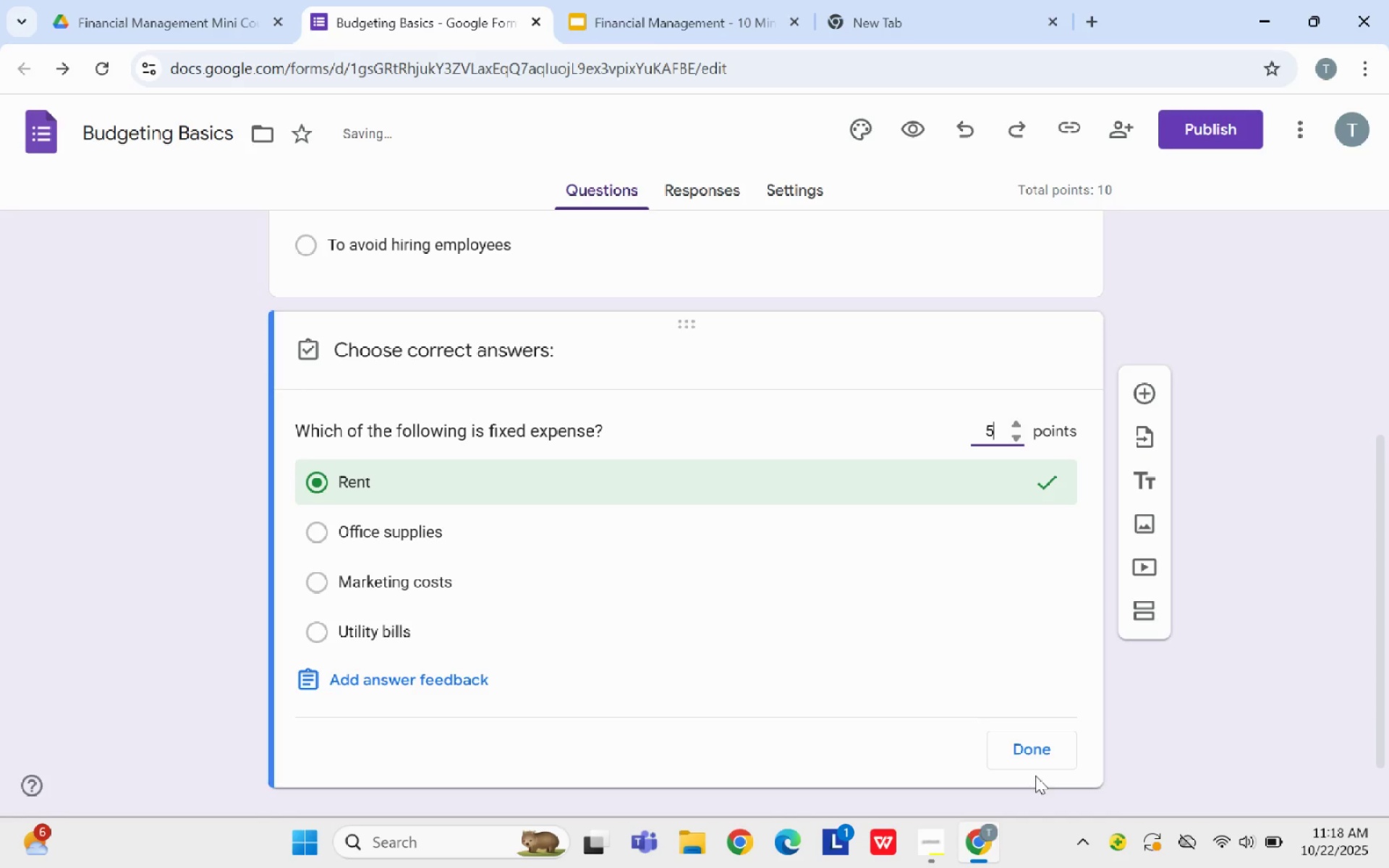 
left_click([411, 691])
 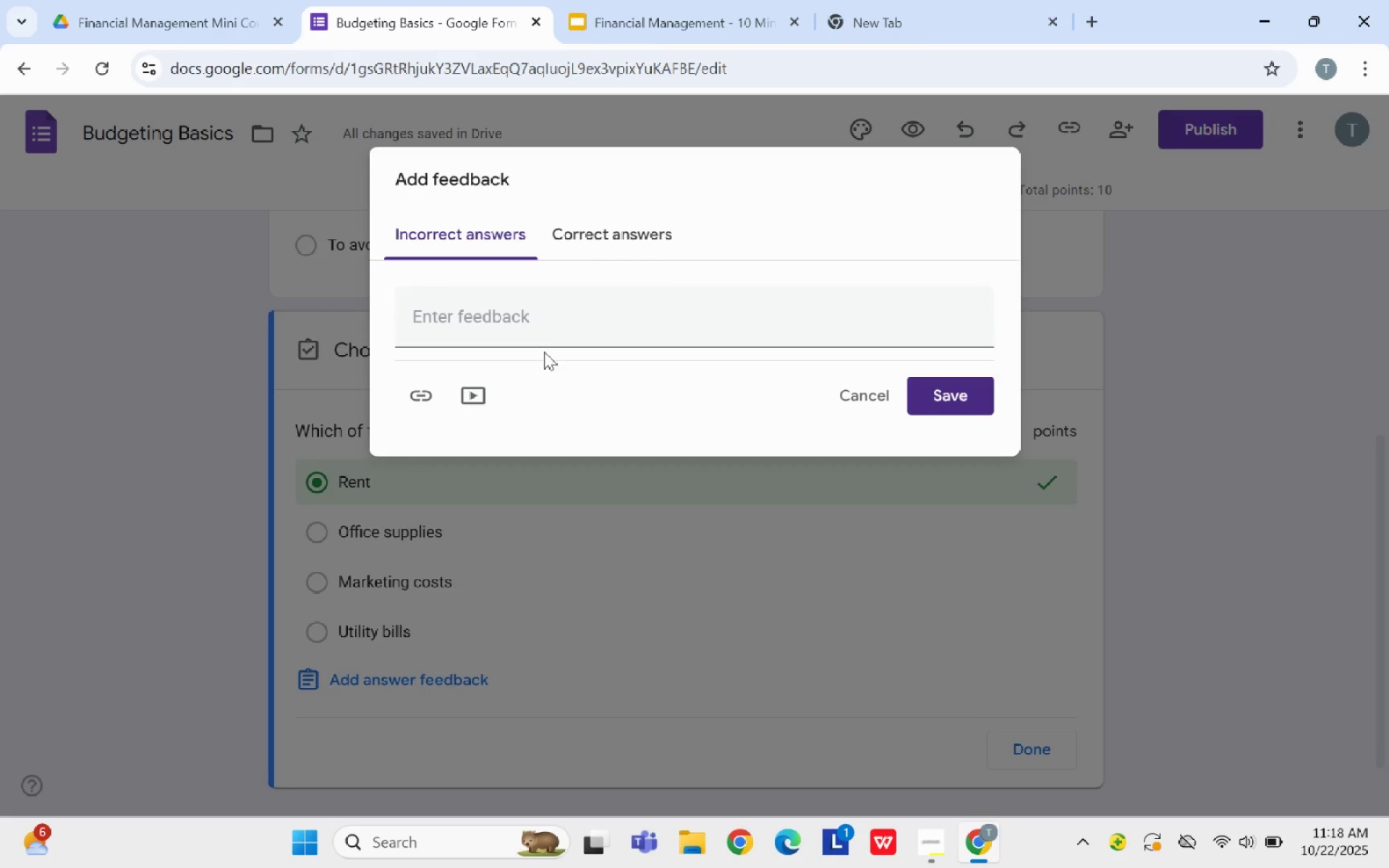 
left_click([545, 323])
 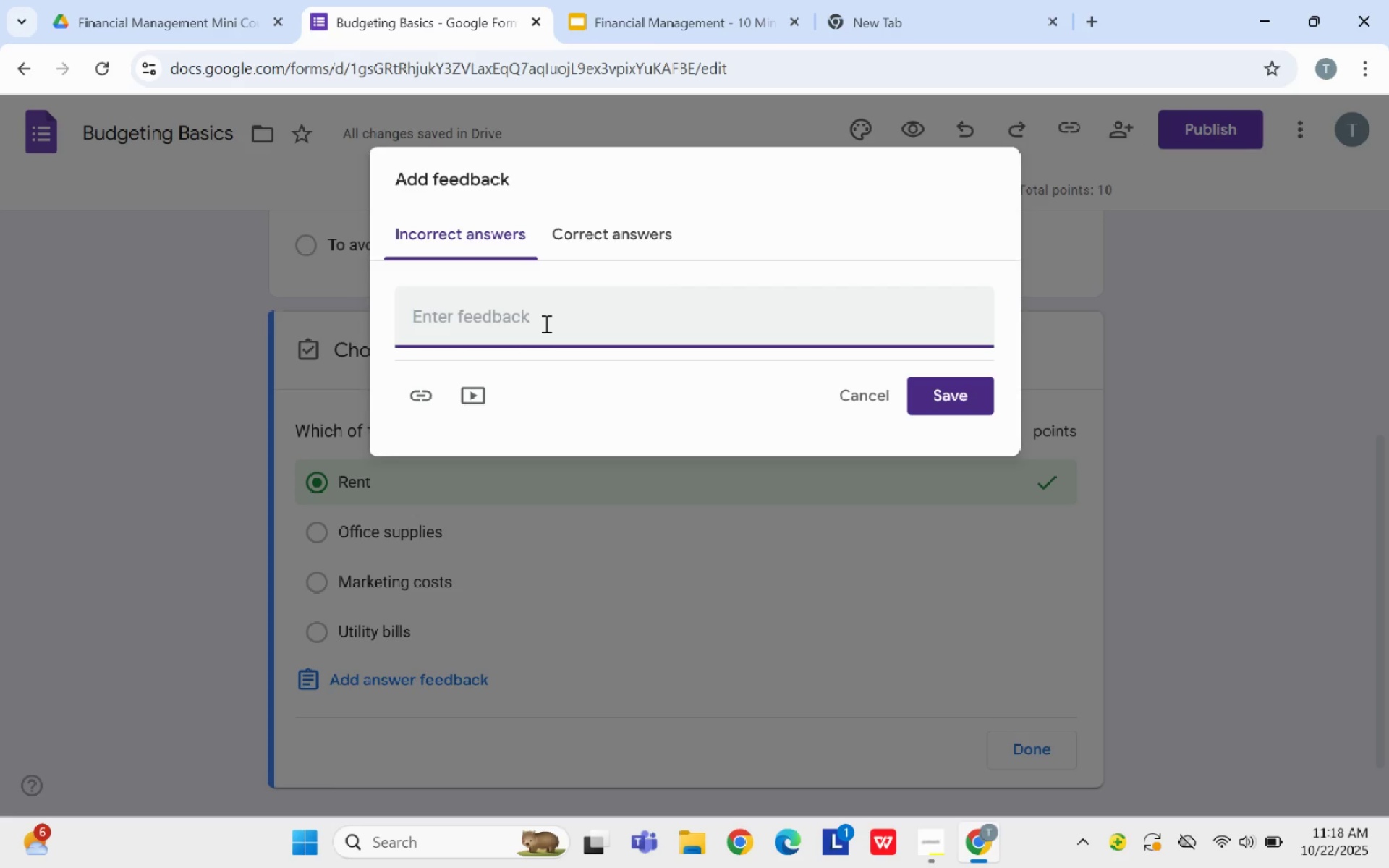 
type(Rent remain constant monthy )
key(Backspace)
type(, whieothersmay vary)
 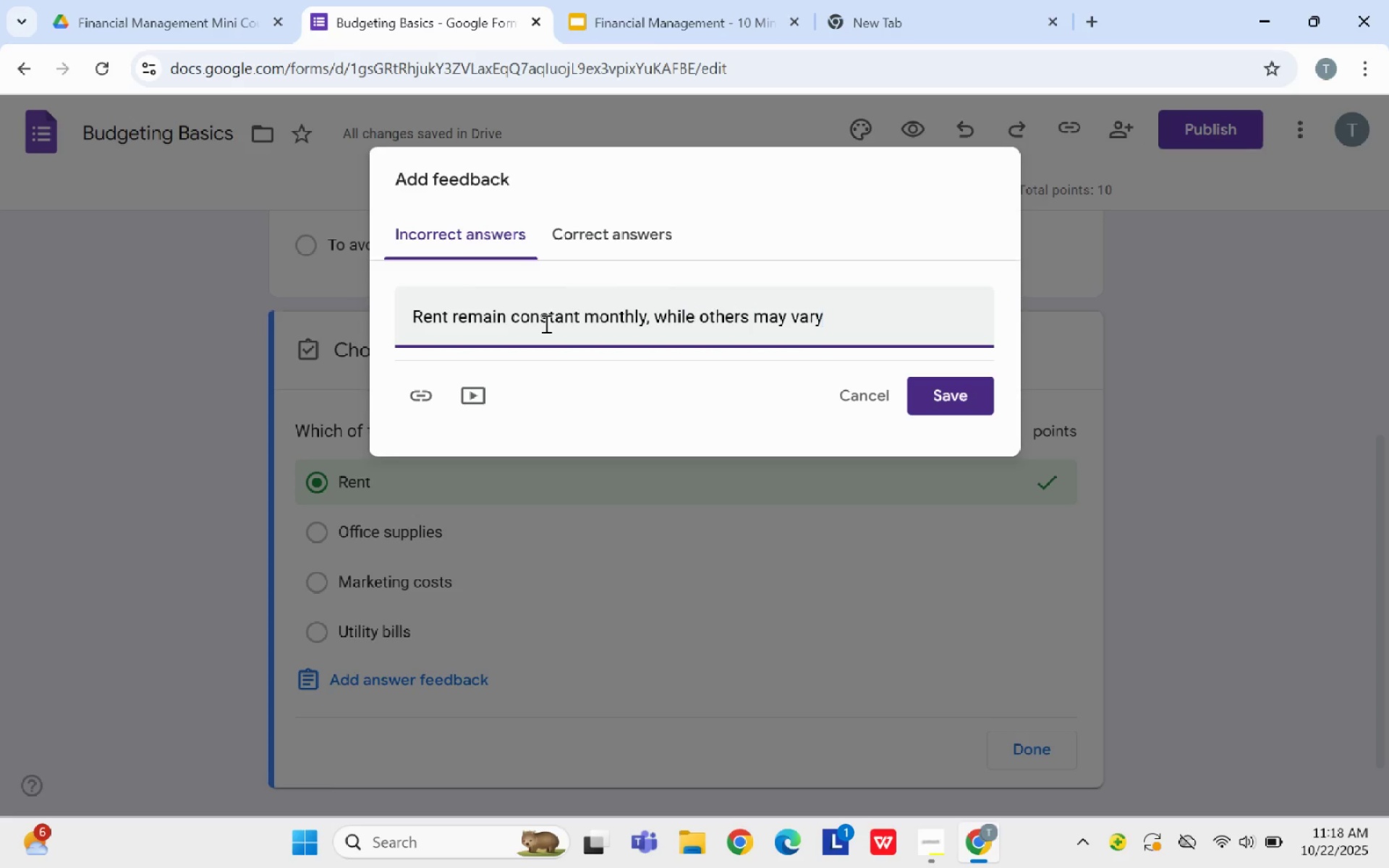 
hold_key(key=L, duration=2.62)
 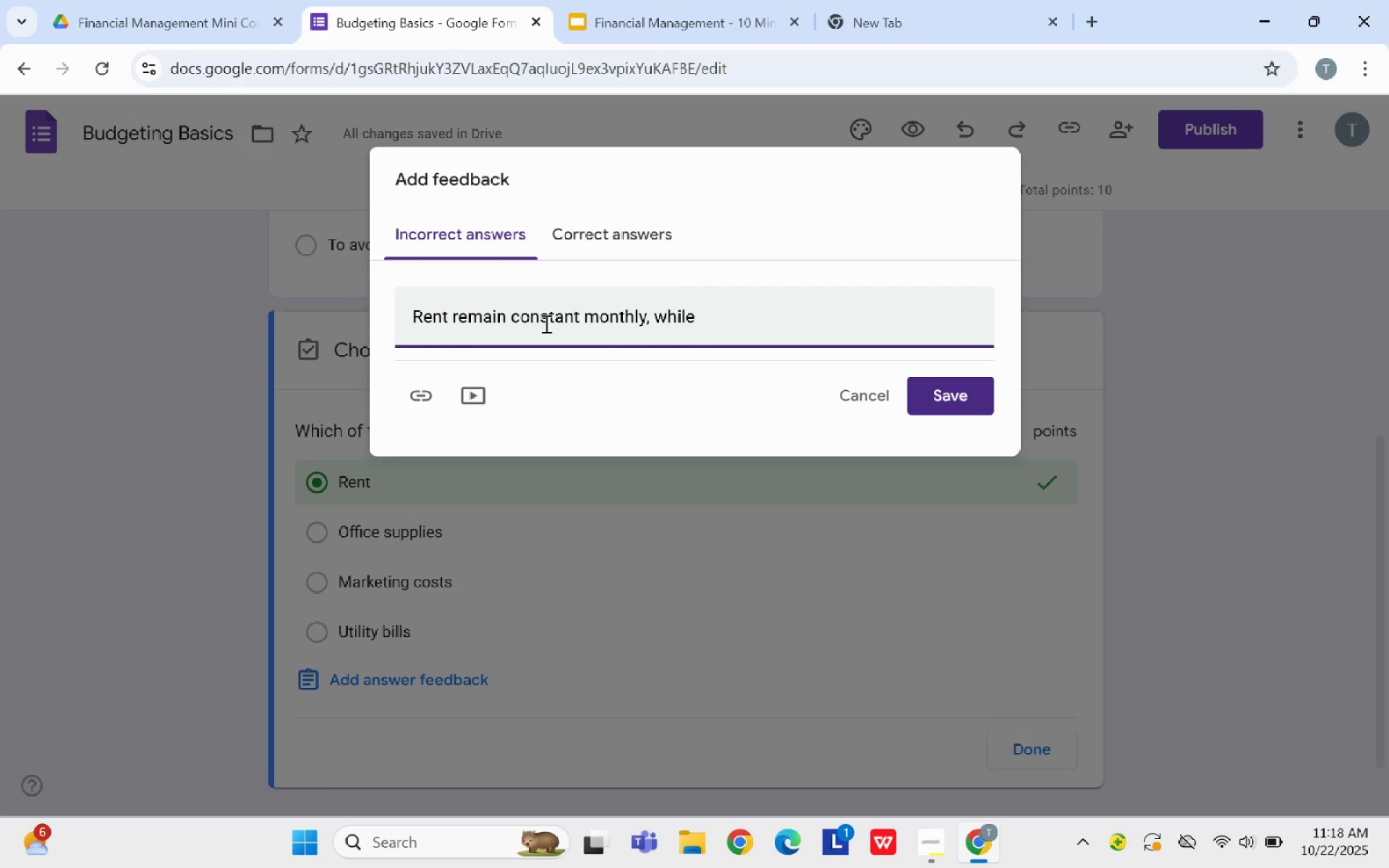 
left_click([925, 837])